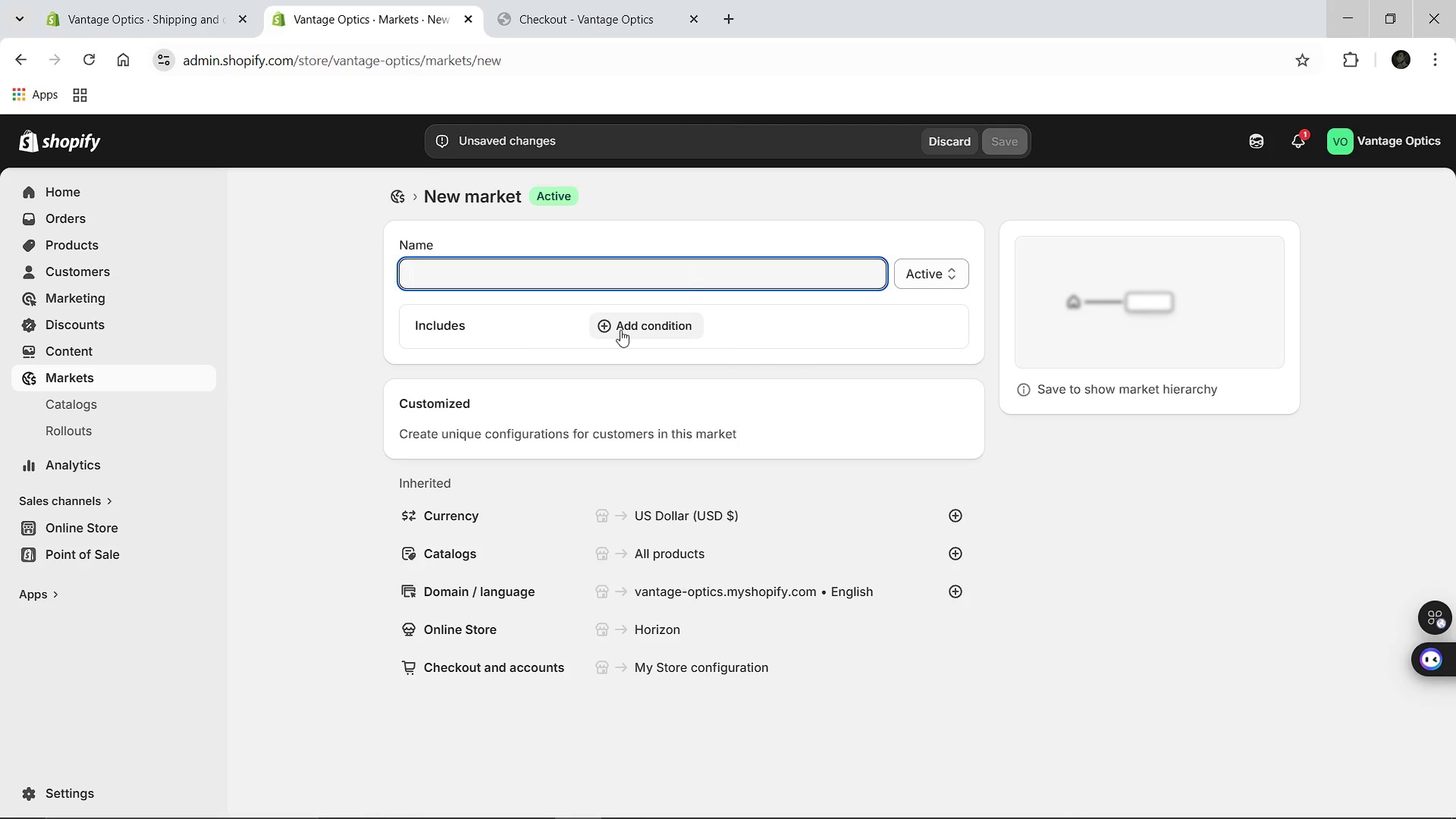 
left_click([480, 331])
 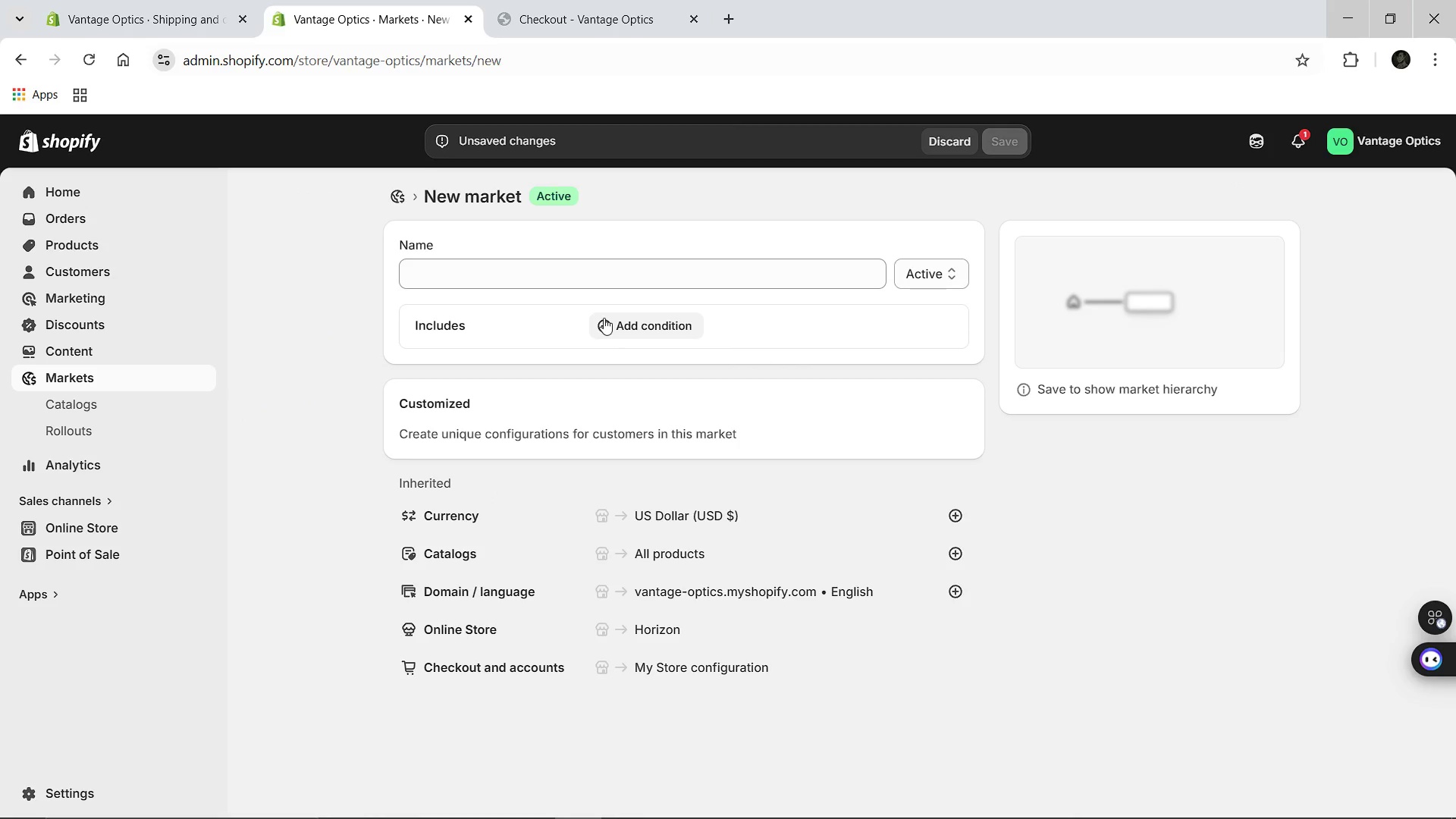 
left_click([604, 317])
 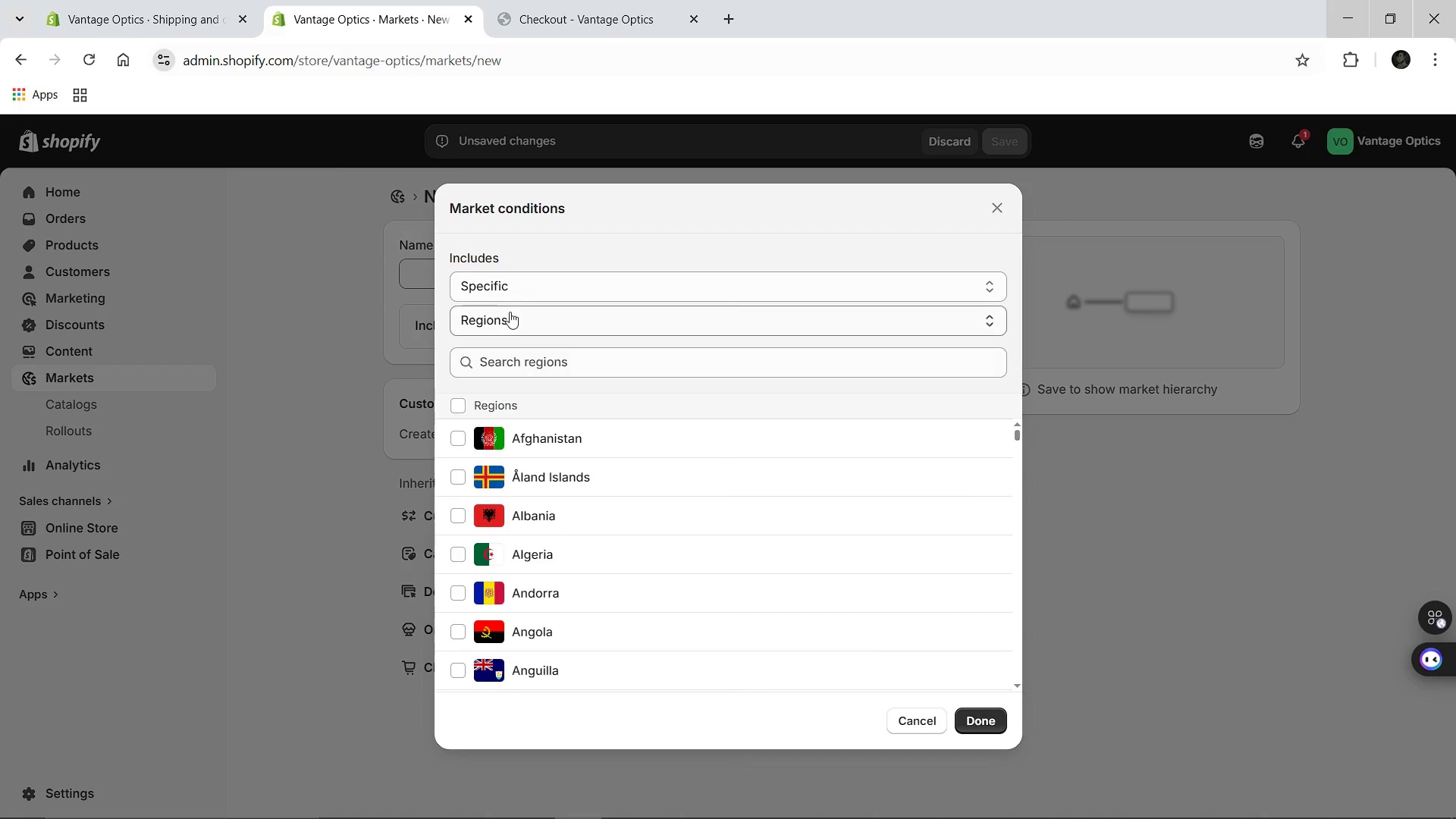 
left_click([538, 288])
 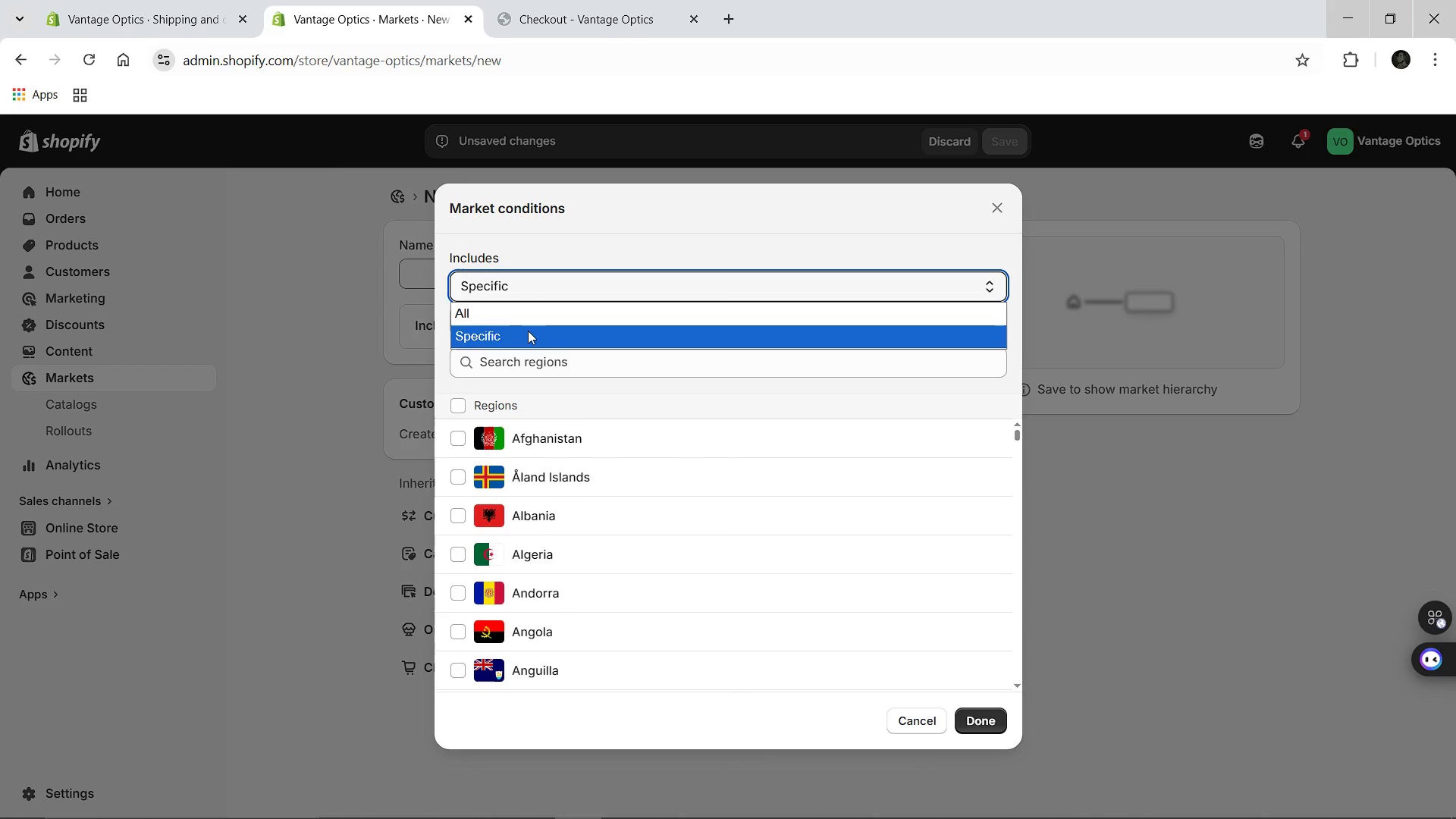 
left_click([528, 331])
 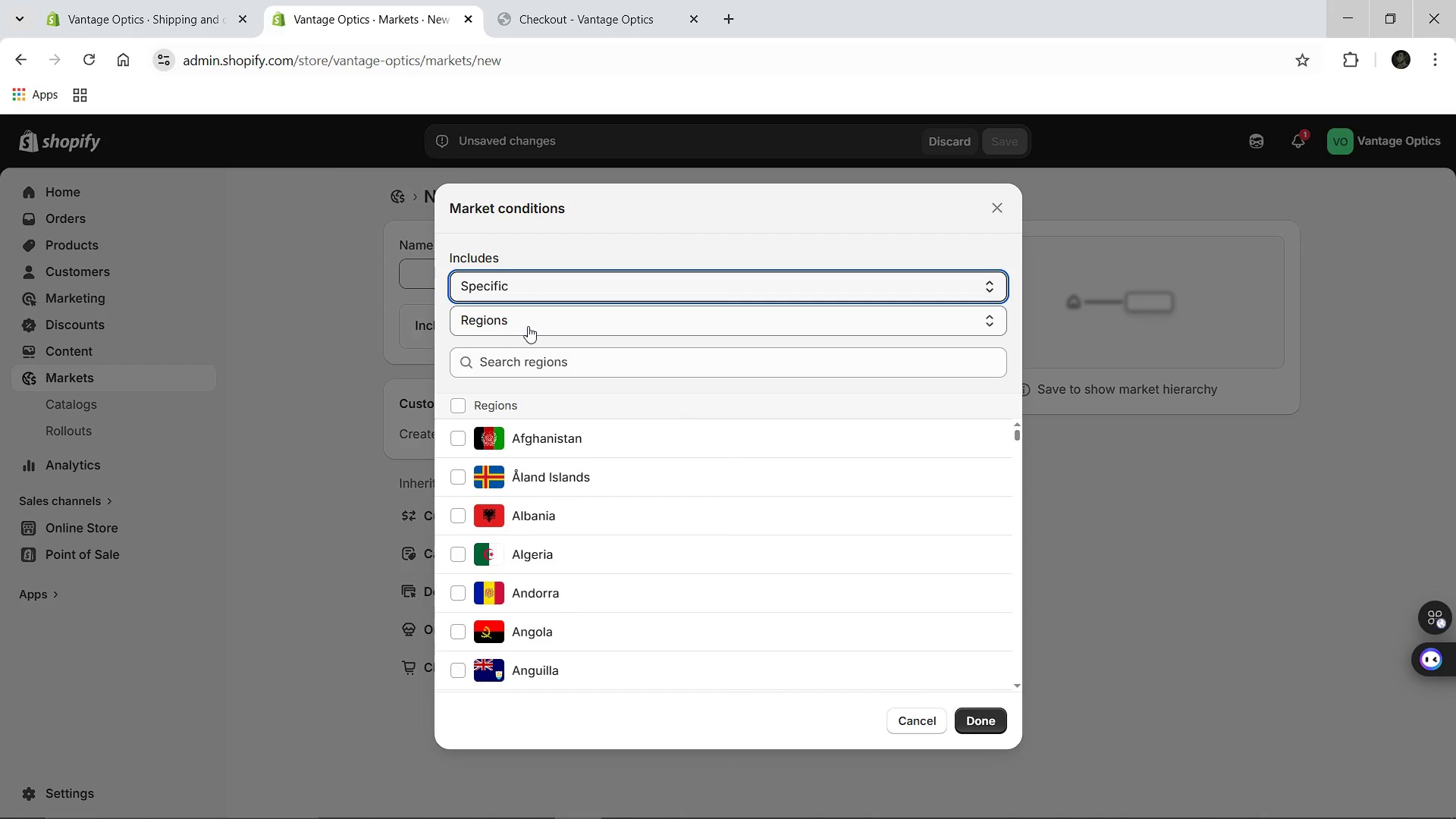 
left_click([529, 325])
 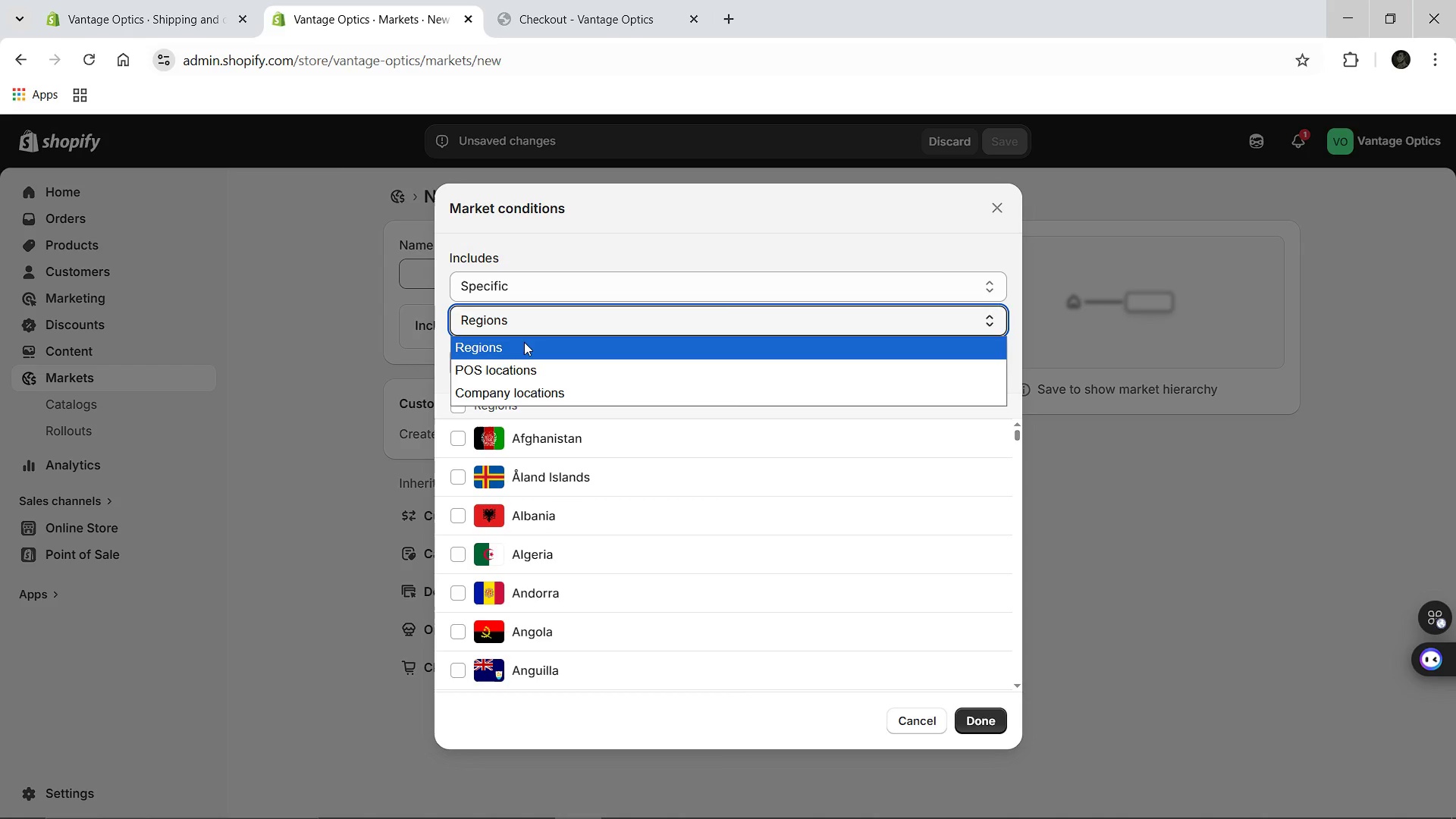 
left_click([524, 342])
 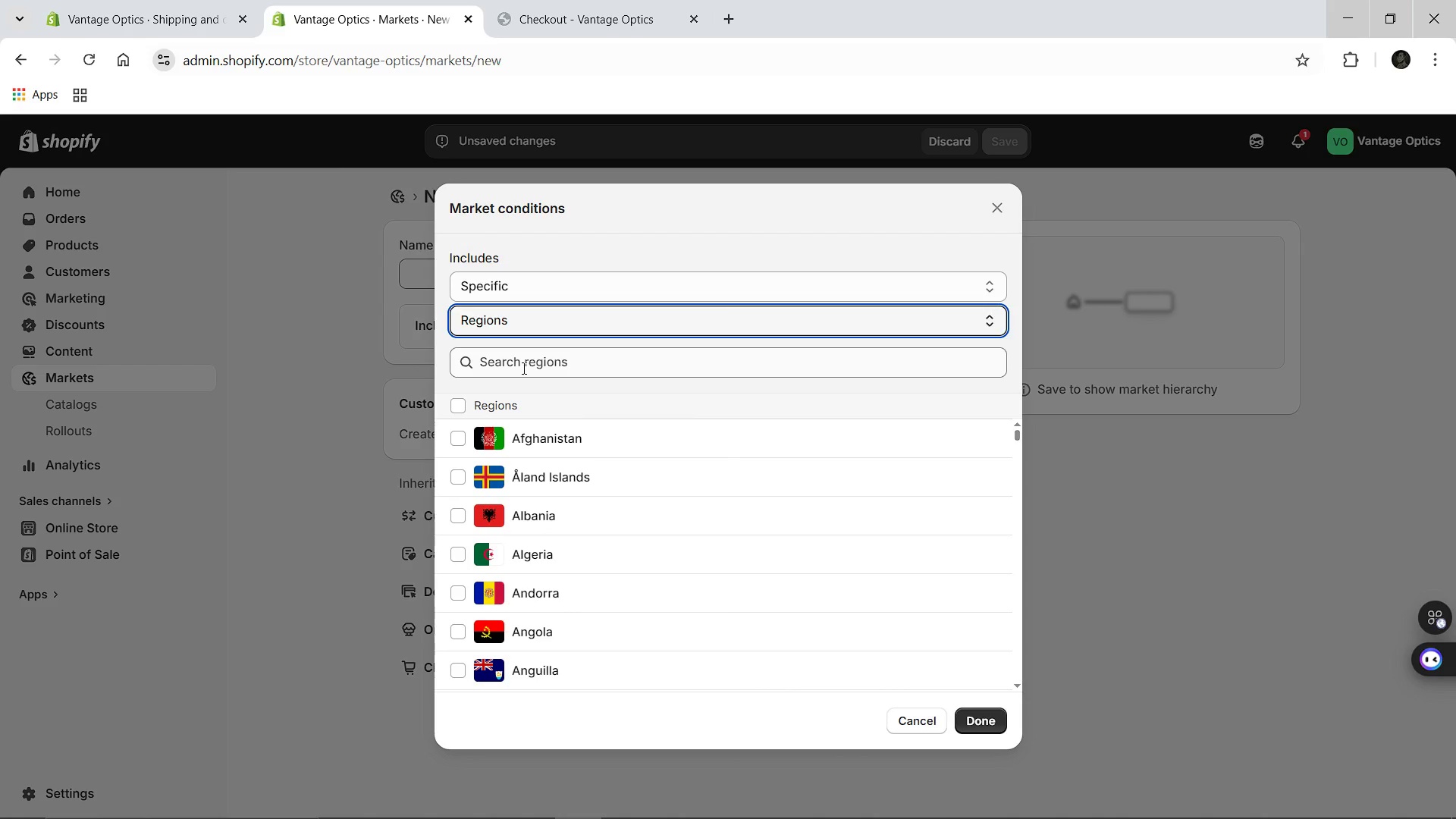 
left_click([522, 369])
 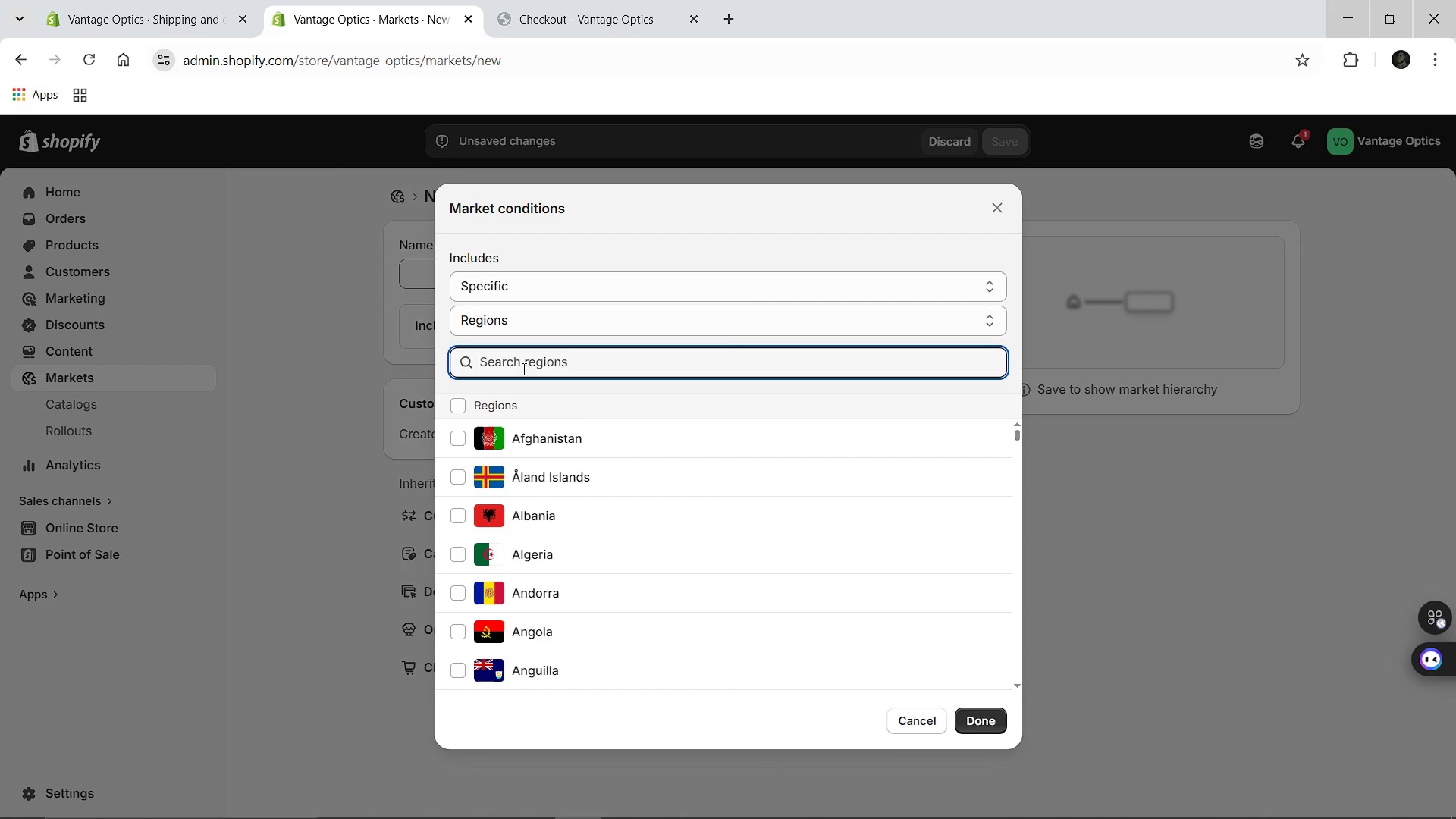 
type(Ar)
key(Backspace)
type(fricaEthiopia)
 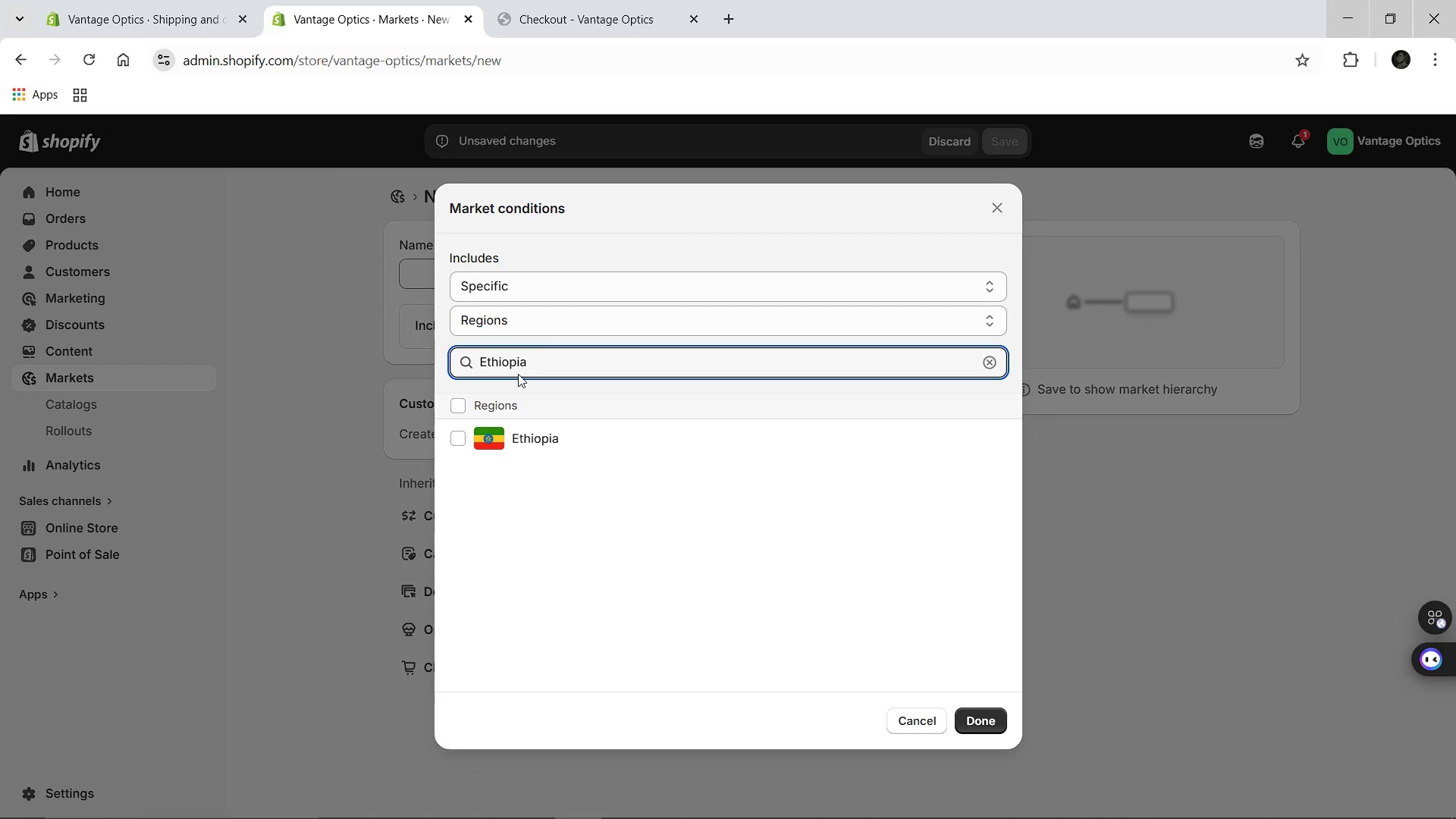 
left_click([455, 439])
 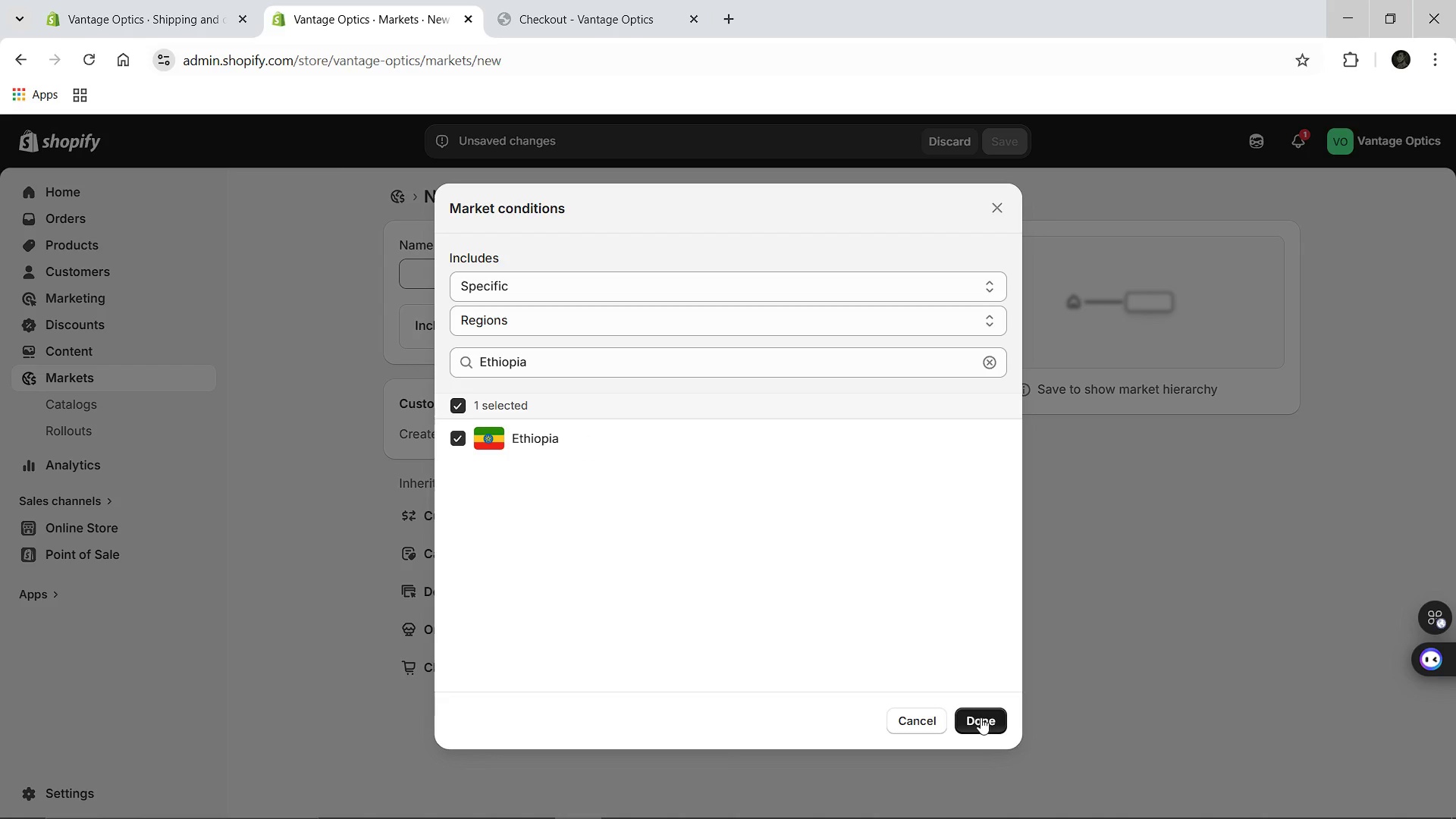 
left_click([981, 717])
 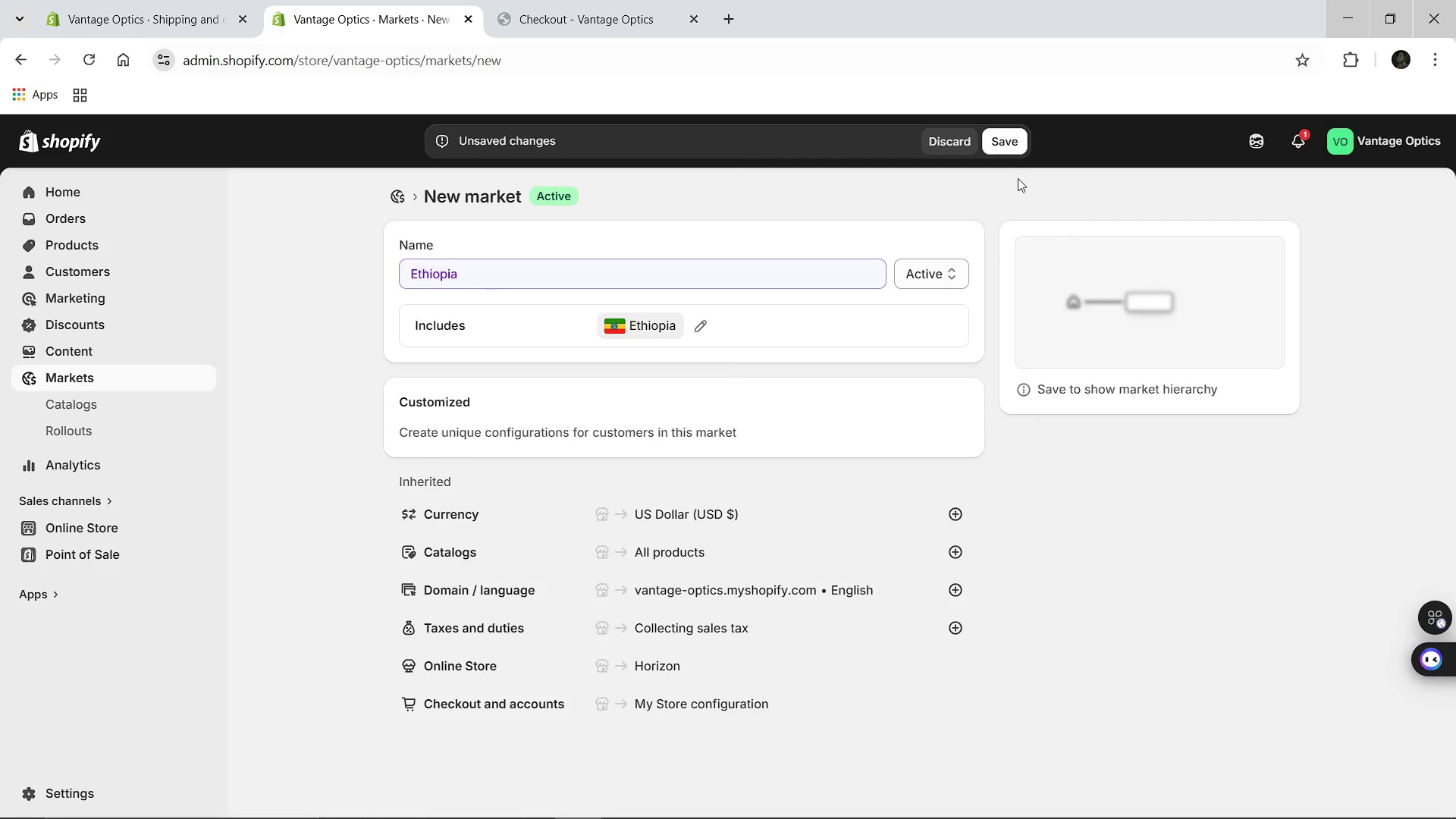 
left_click([1015, 136])
 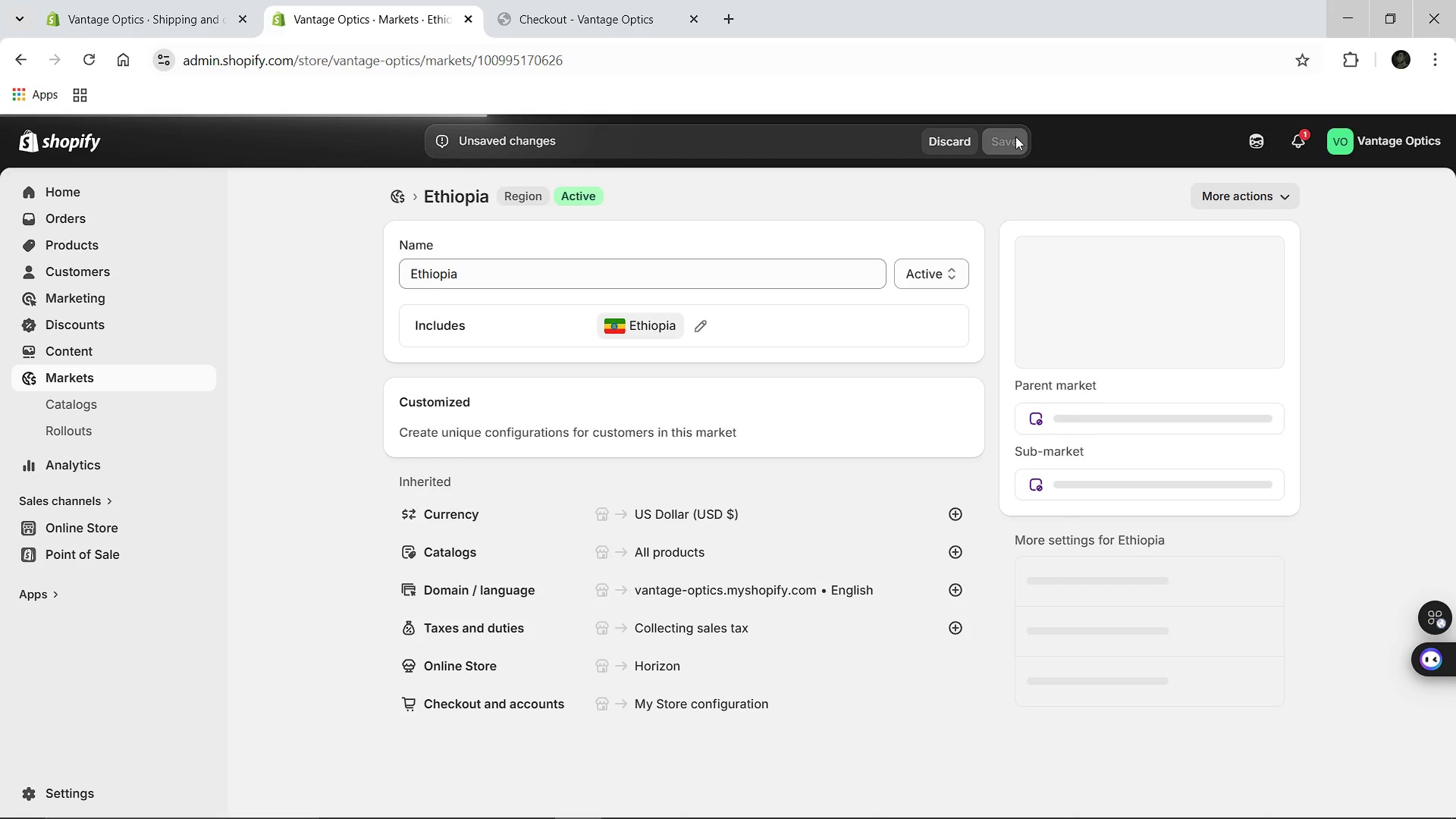 
wait(8.56)
 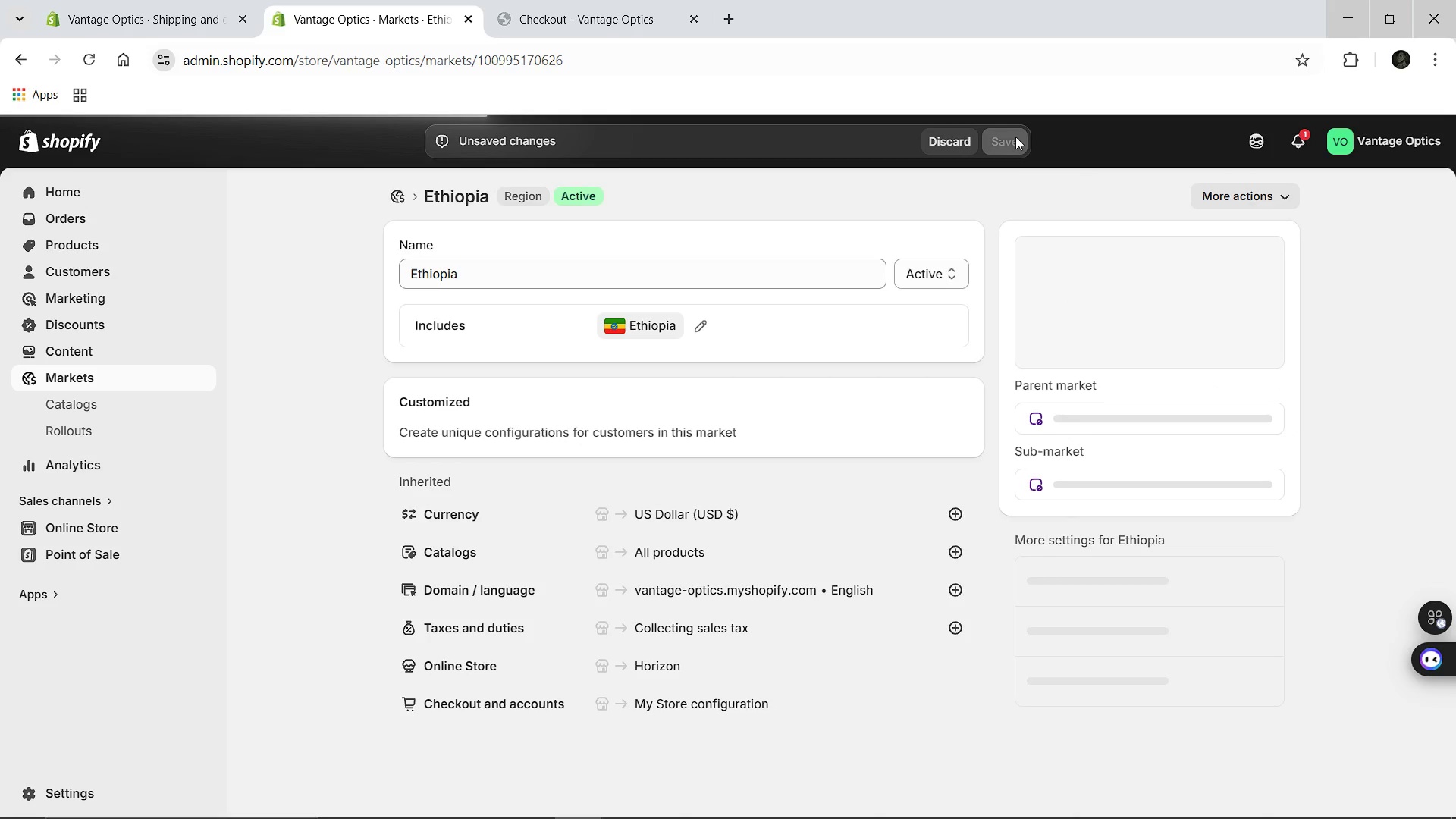 
left_click([185, 11])
 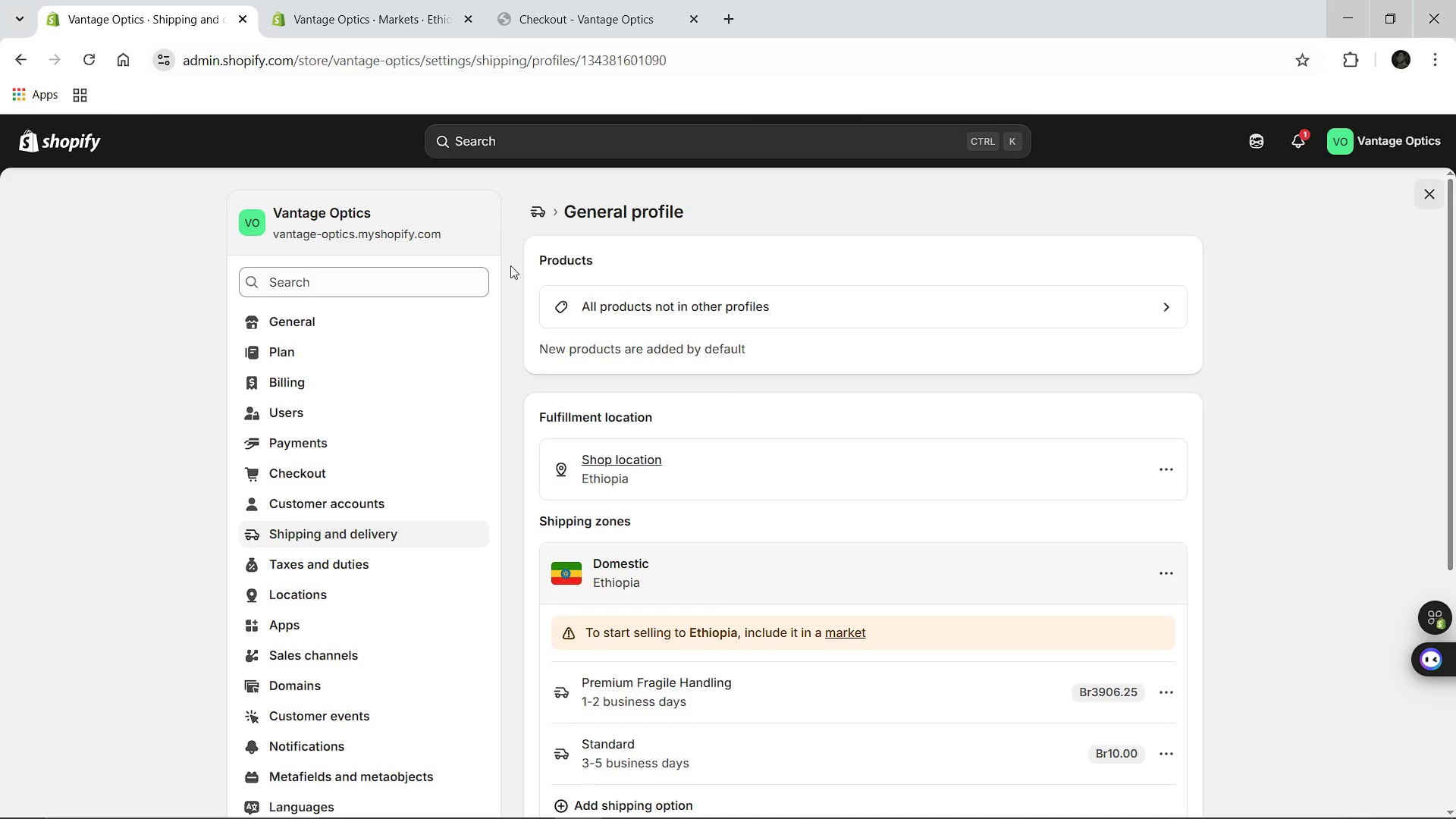 
left_click([543, 215])
 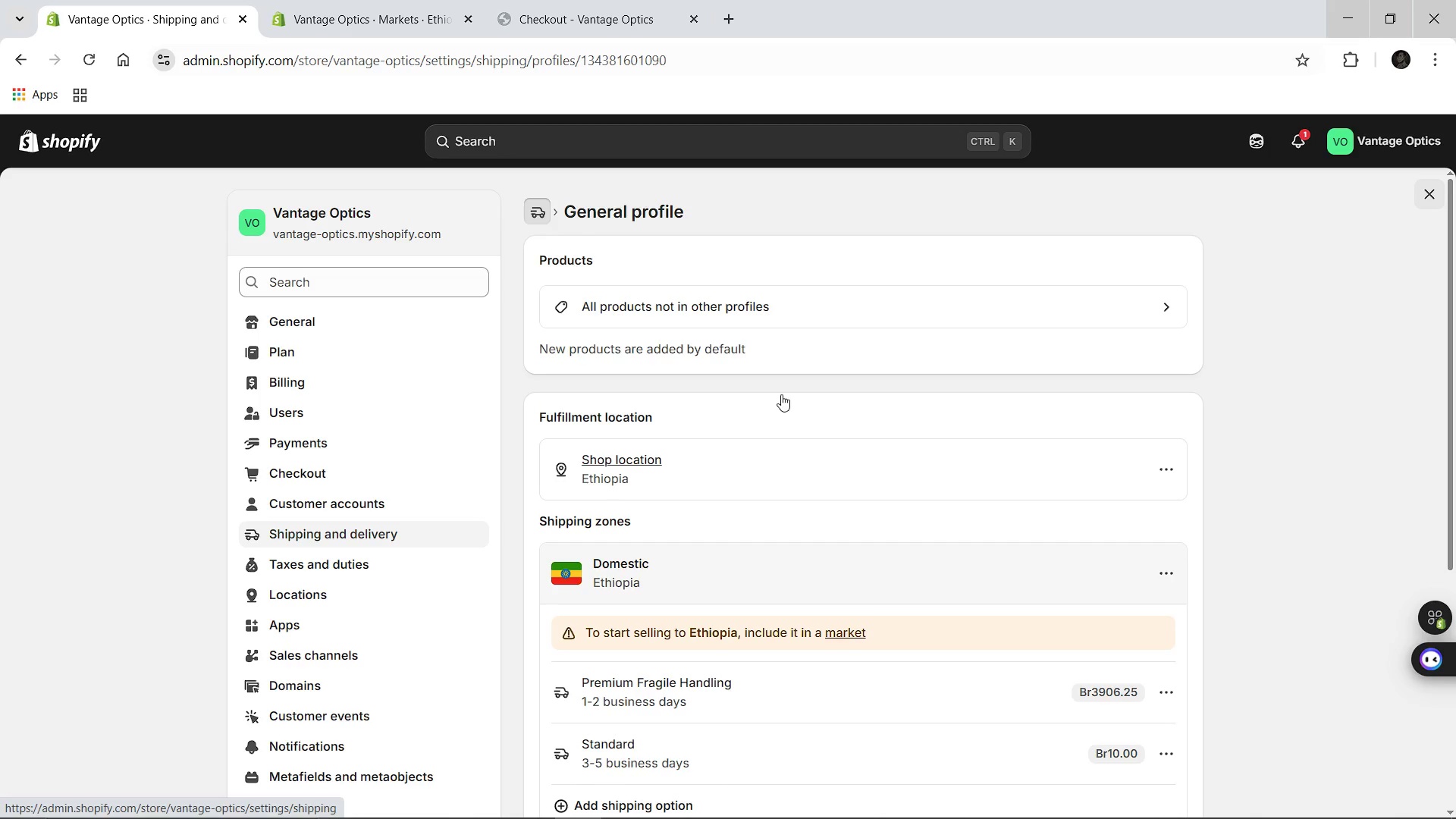 
mouse_move([839, 412])
 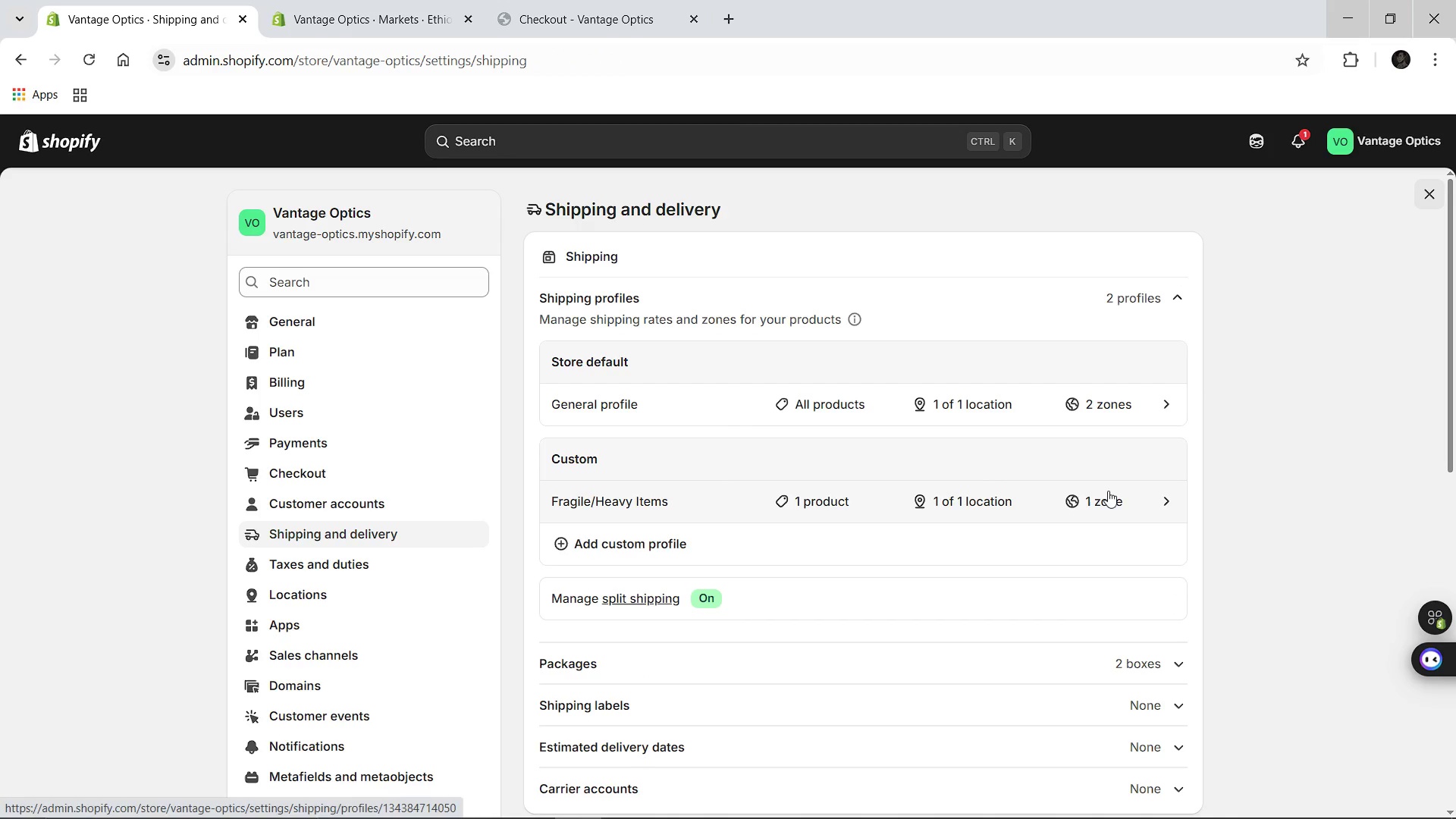 
left_click([1116, 499])
 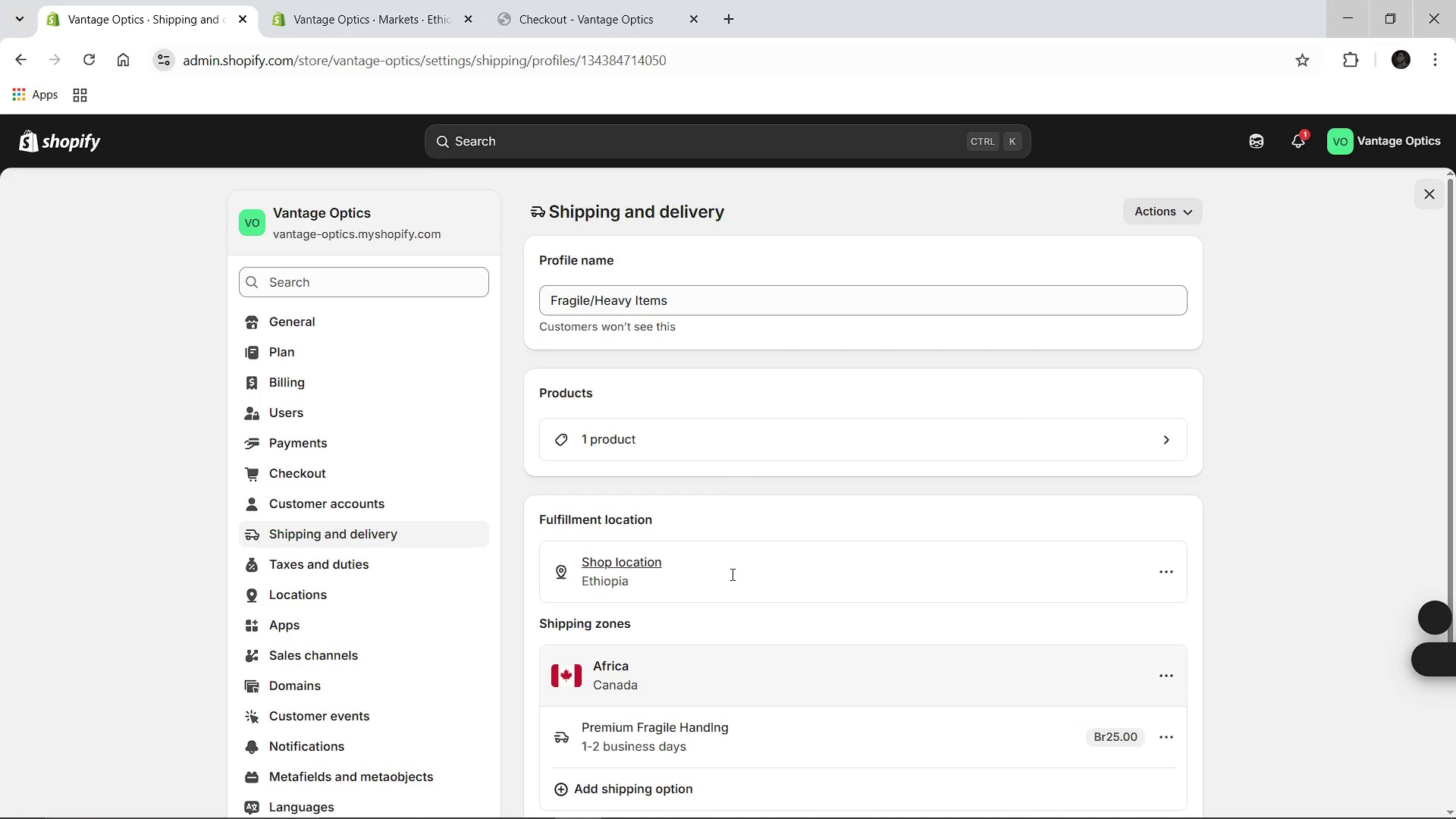 
left_click([1162, 576])
 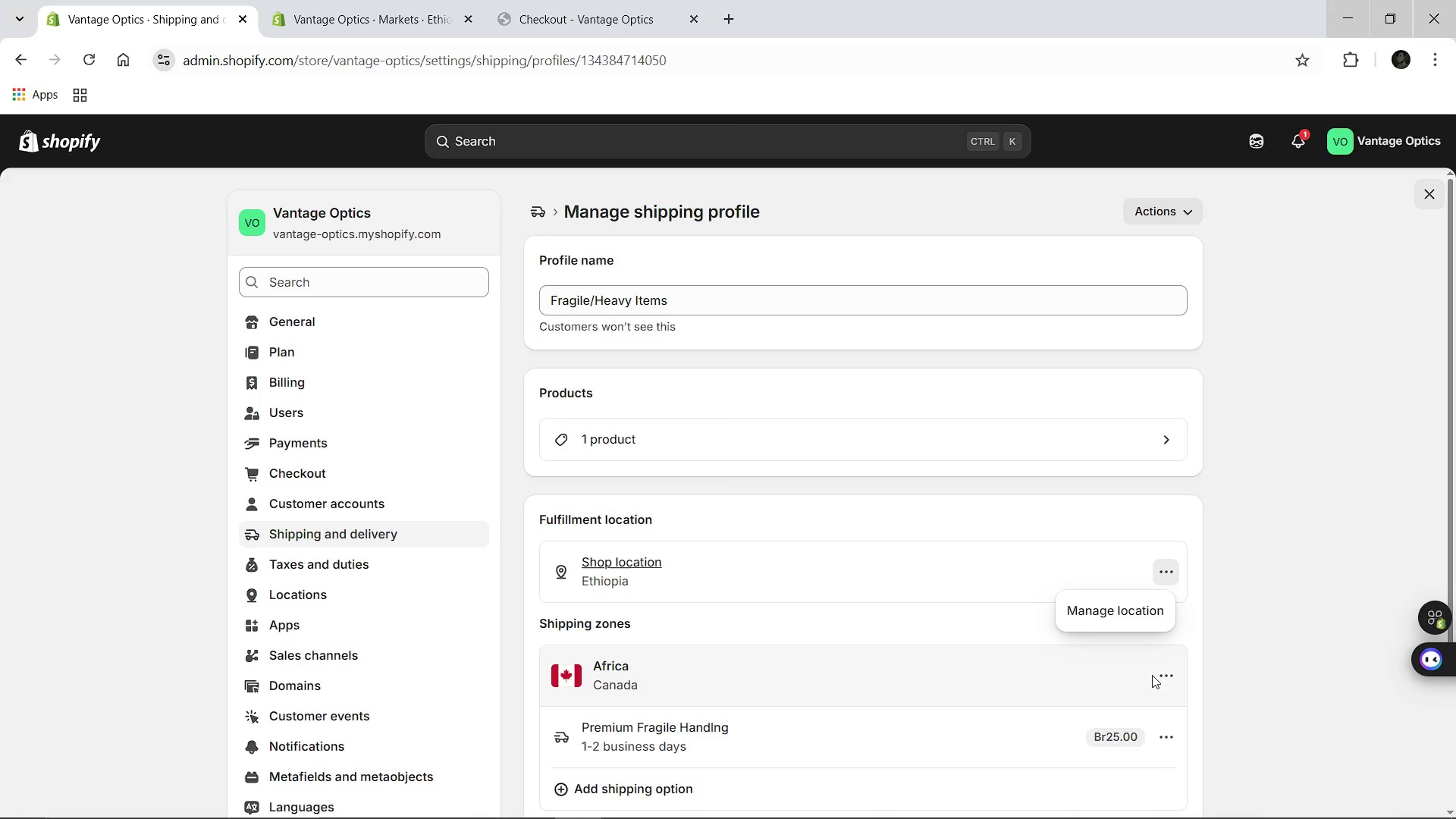 
left_click([1154, 675])
 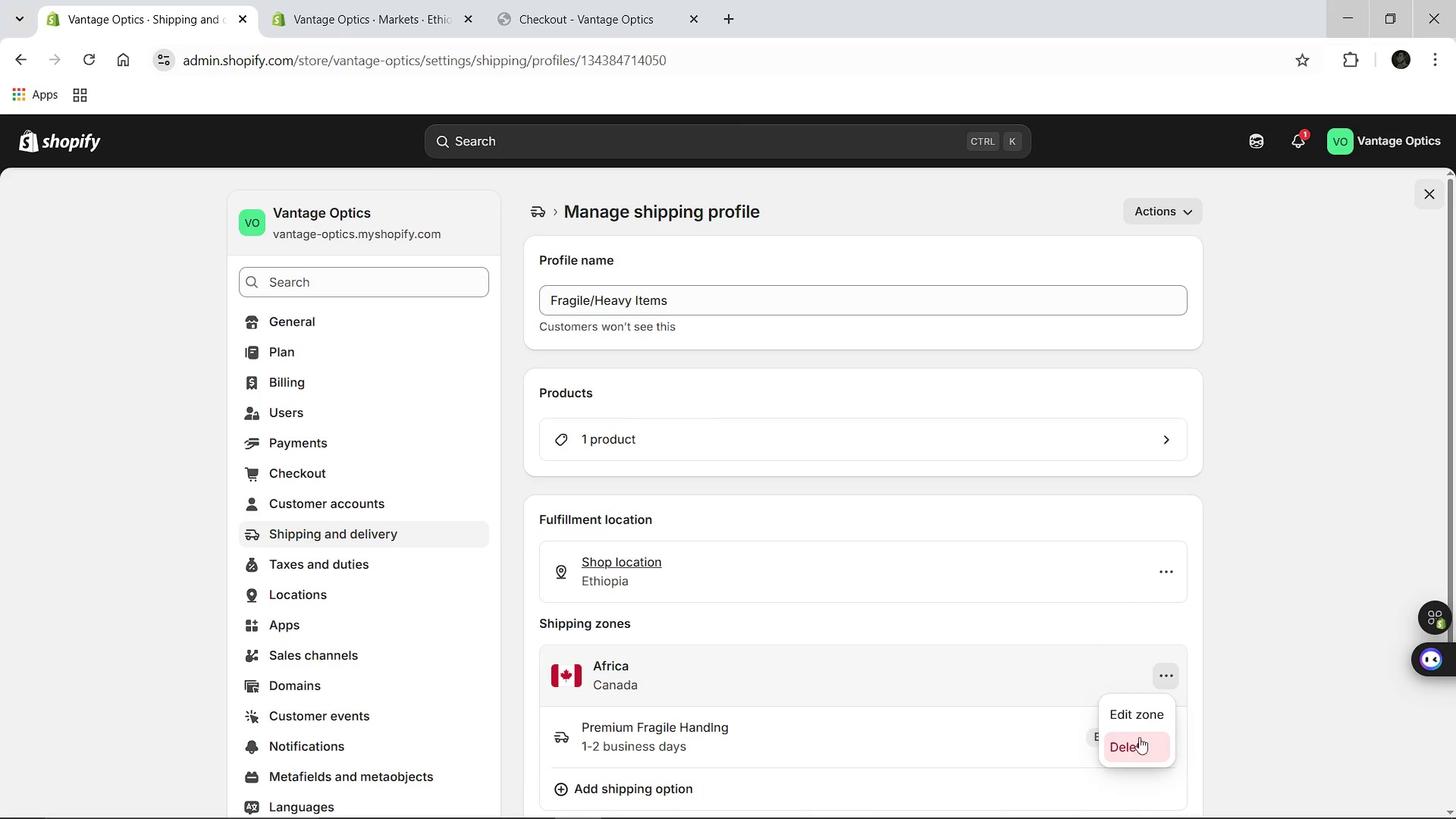 
left_click([1142, 714])
 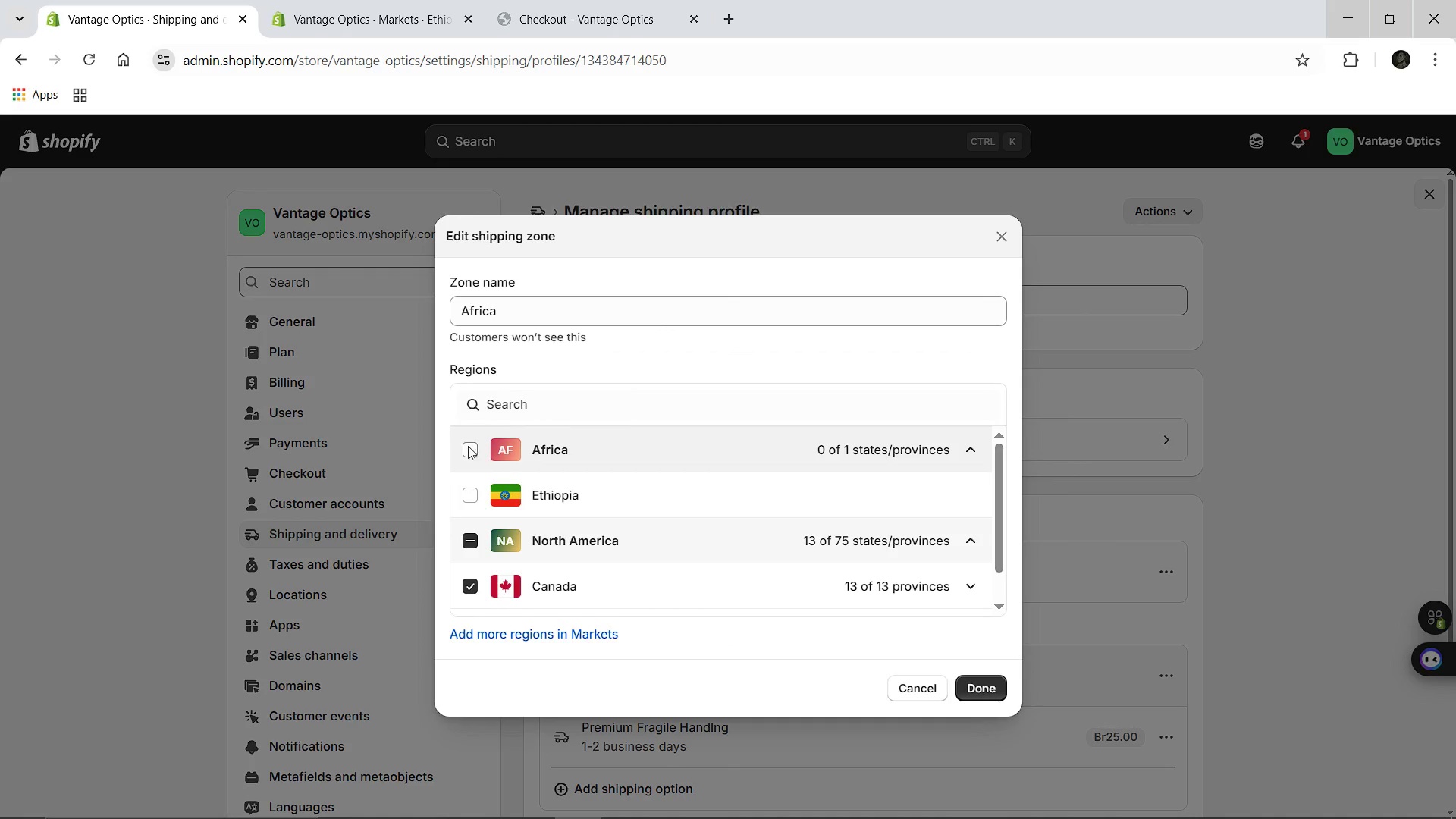 
left_click([463, 446])
 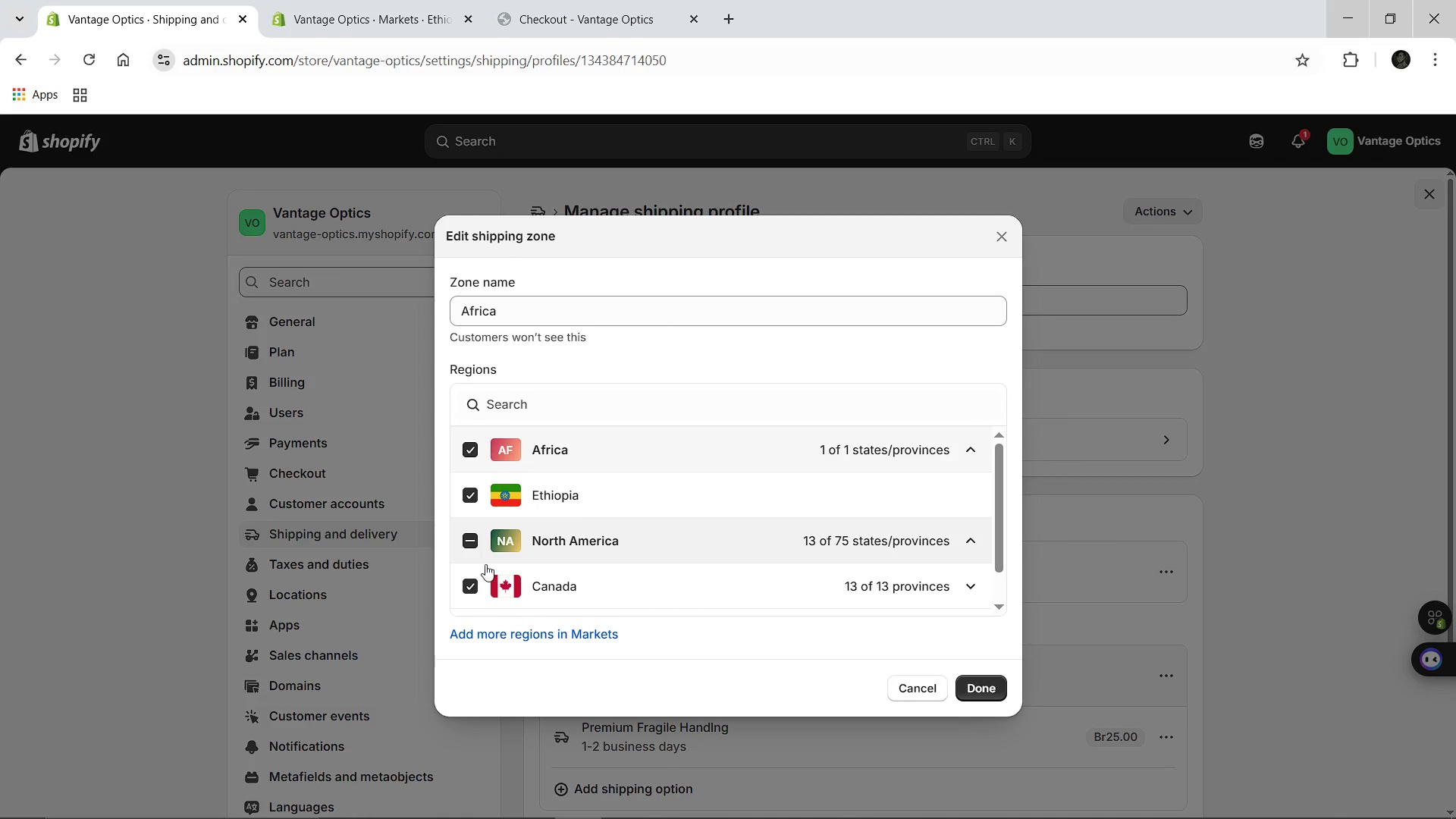 
left_click([476, 579])
 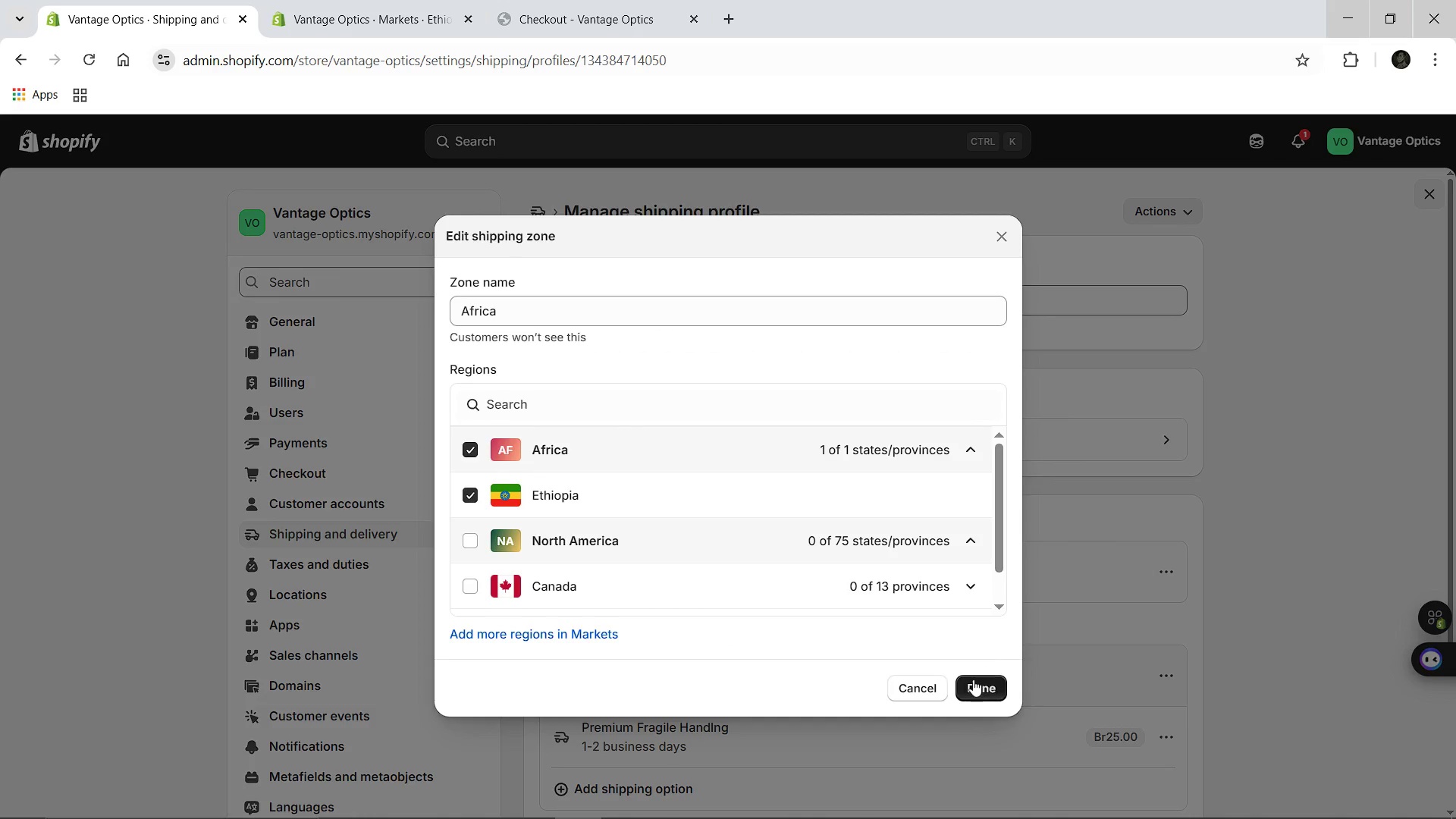 
left_click([972, 682])
 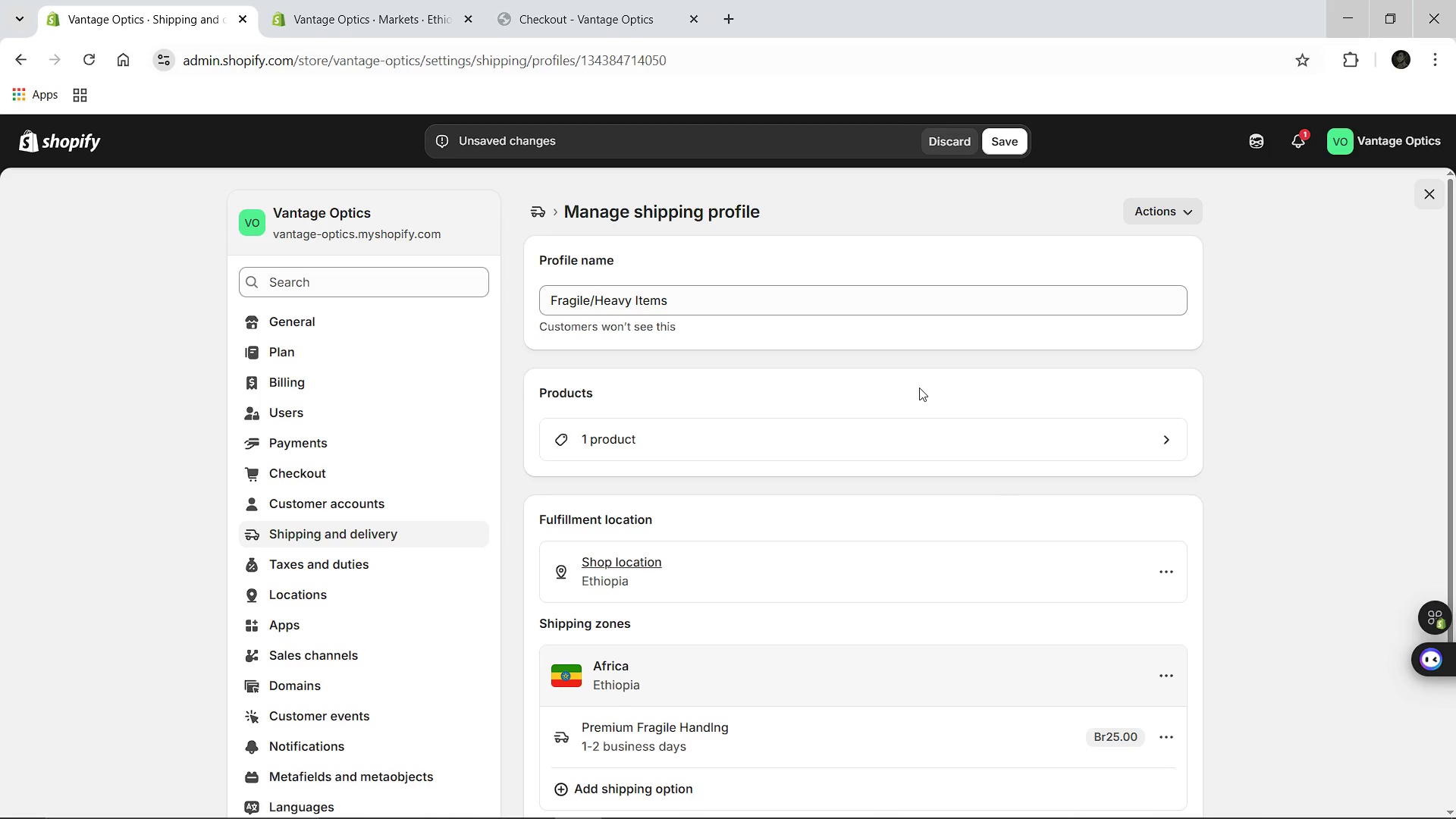 
mouse_move([984, 529])
 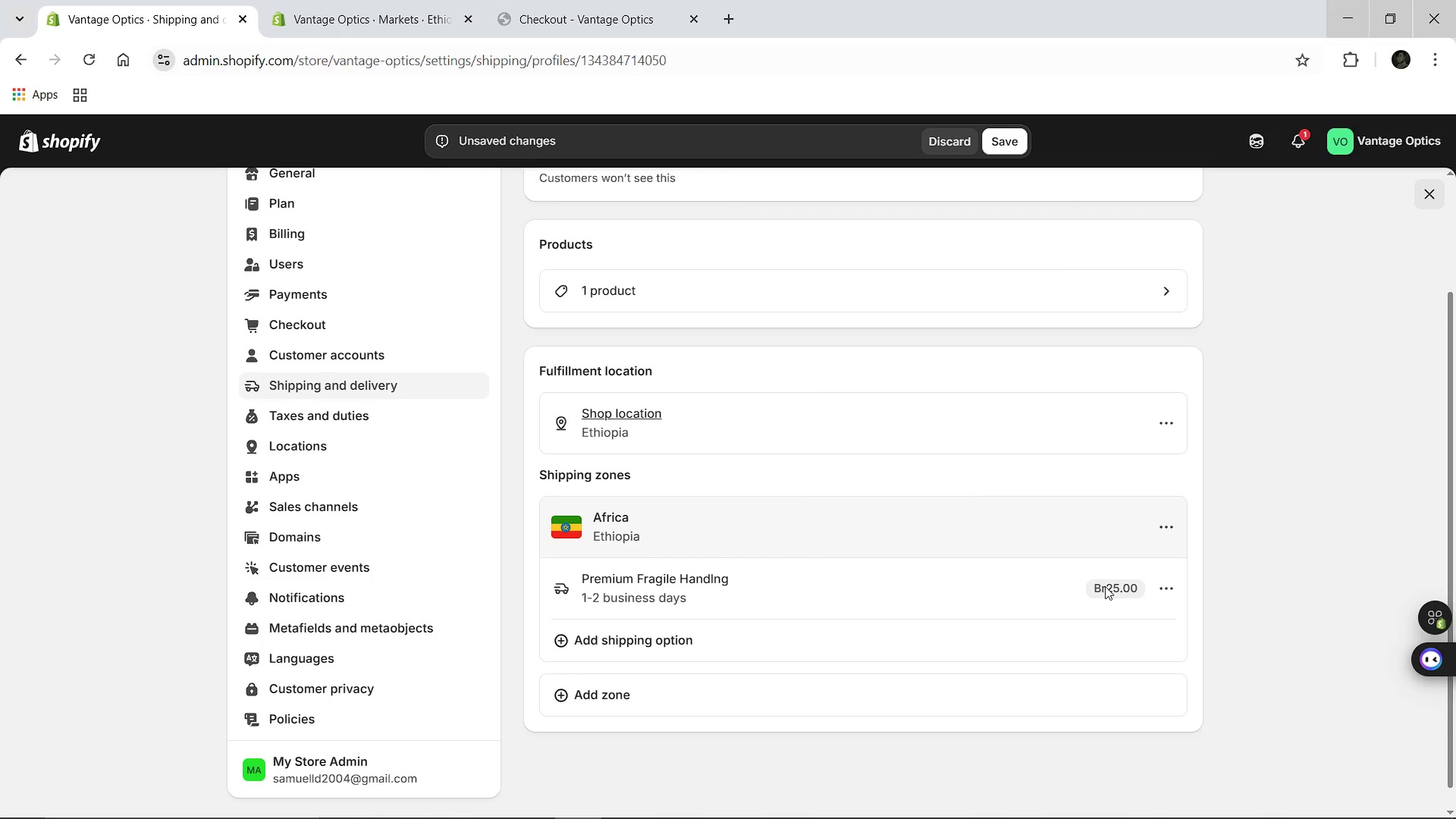 
left_click([1103, 586])
 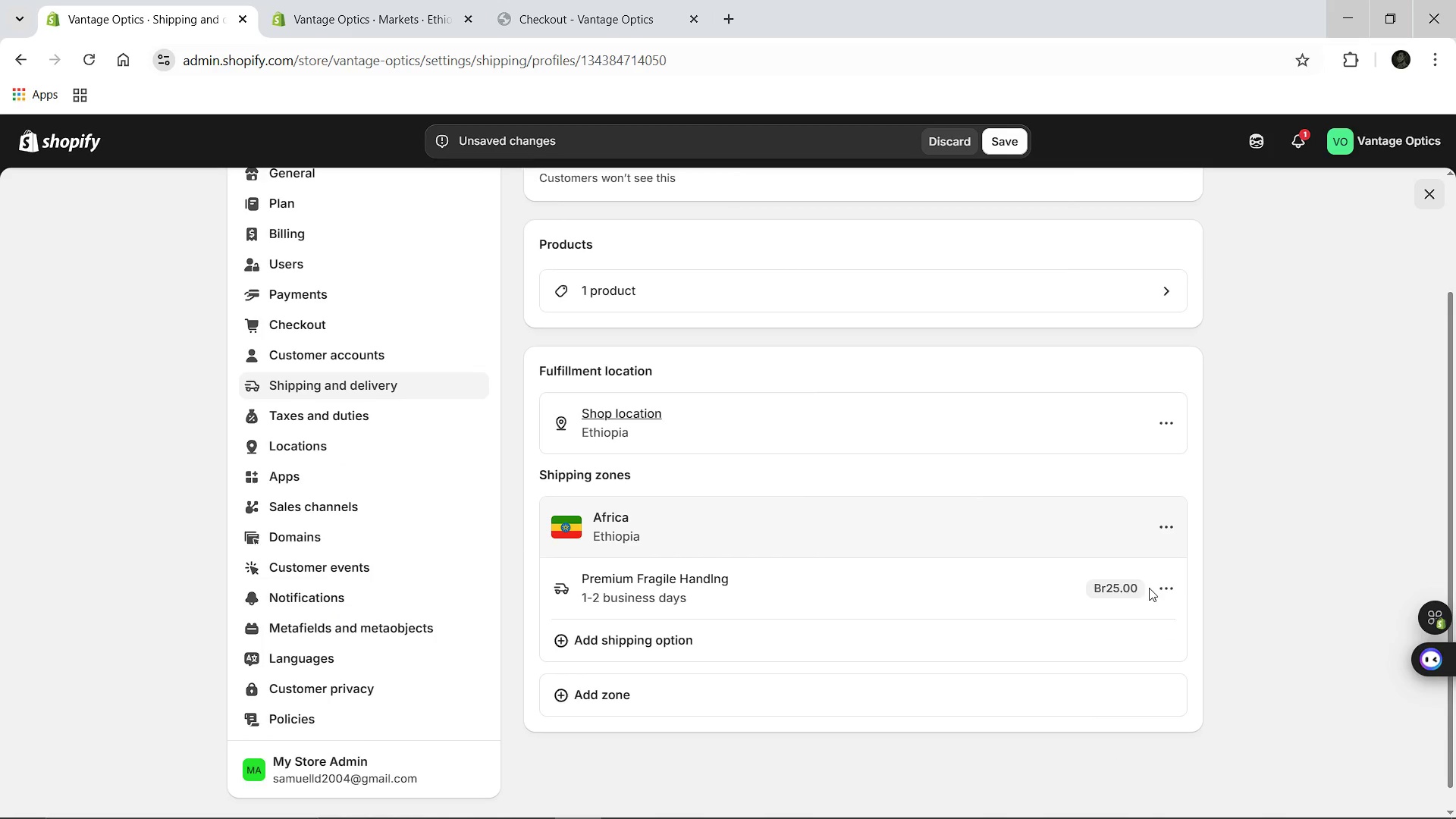 
left_click([1166, 588])
 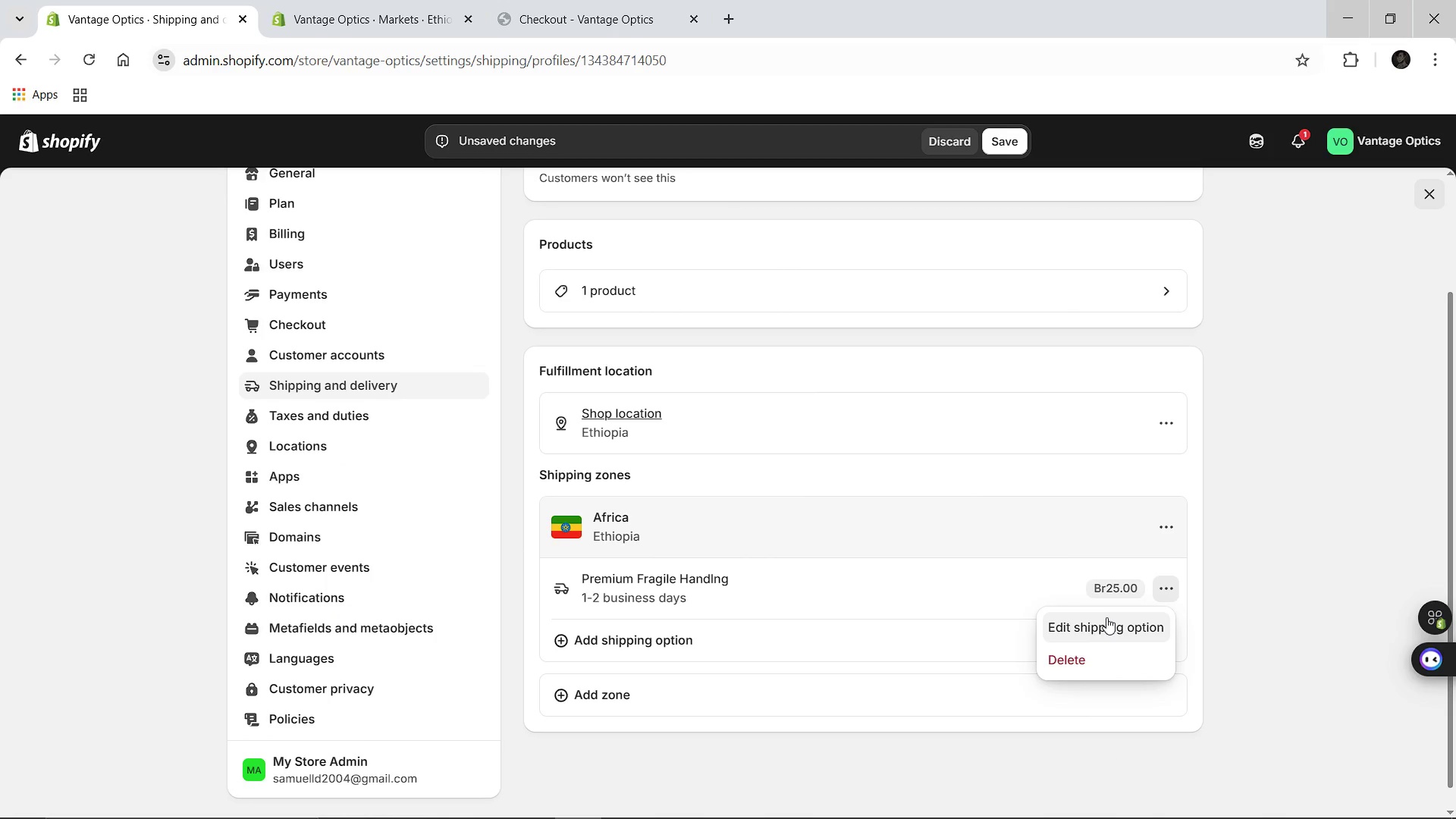 
left_click([1106, 617])
 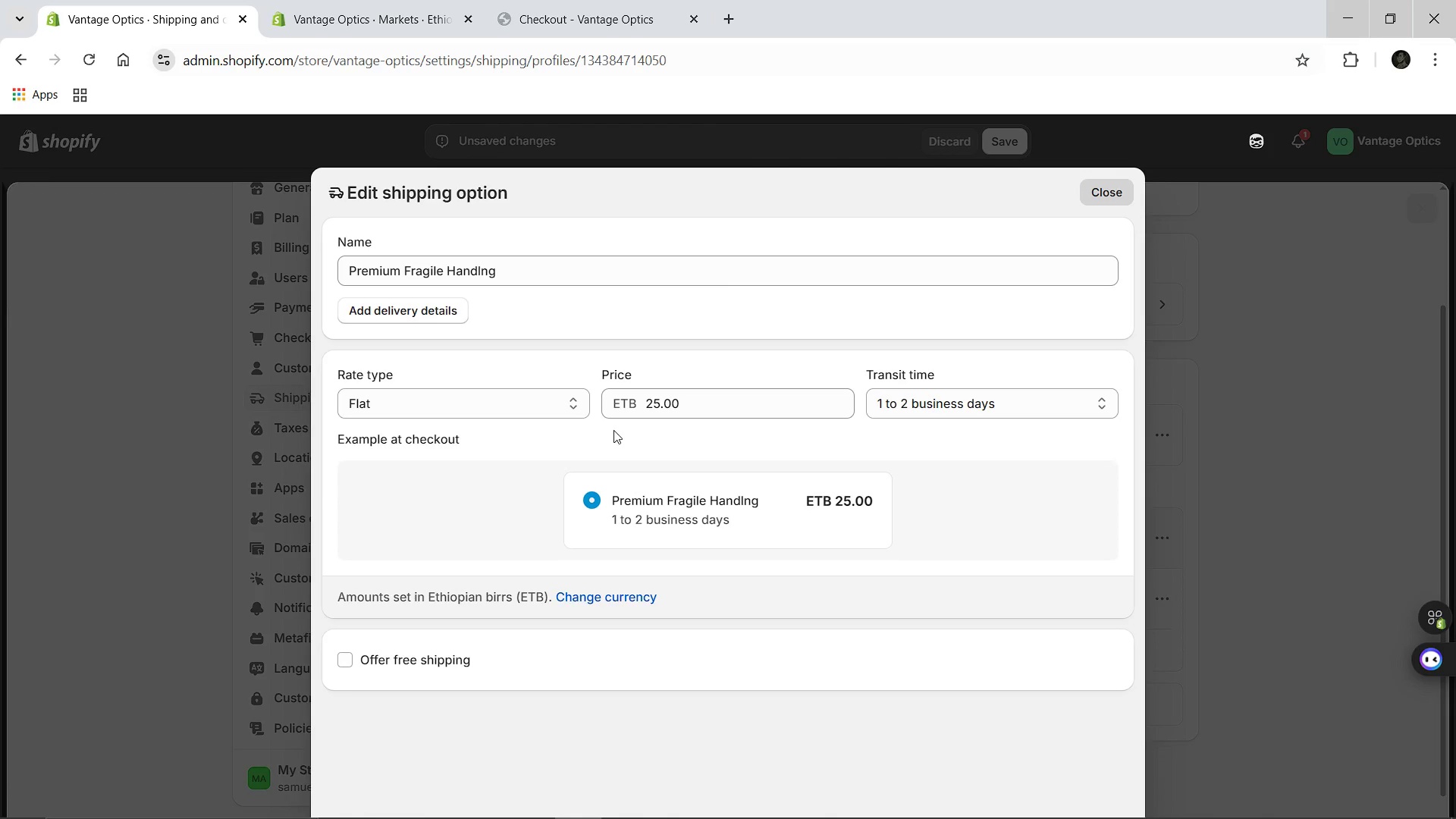 
wait(12.34)
 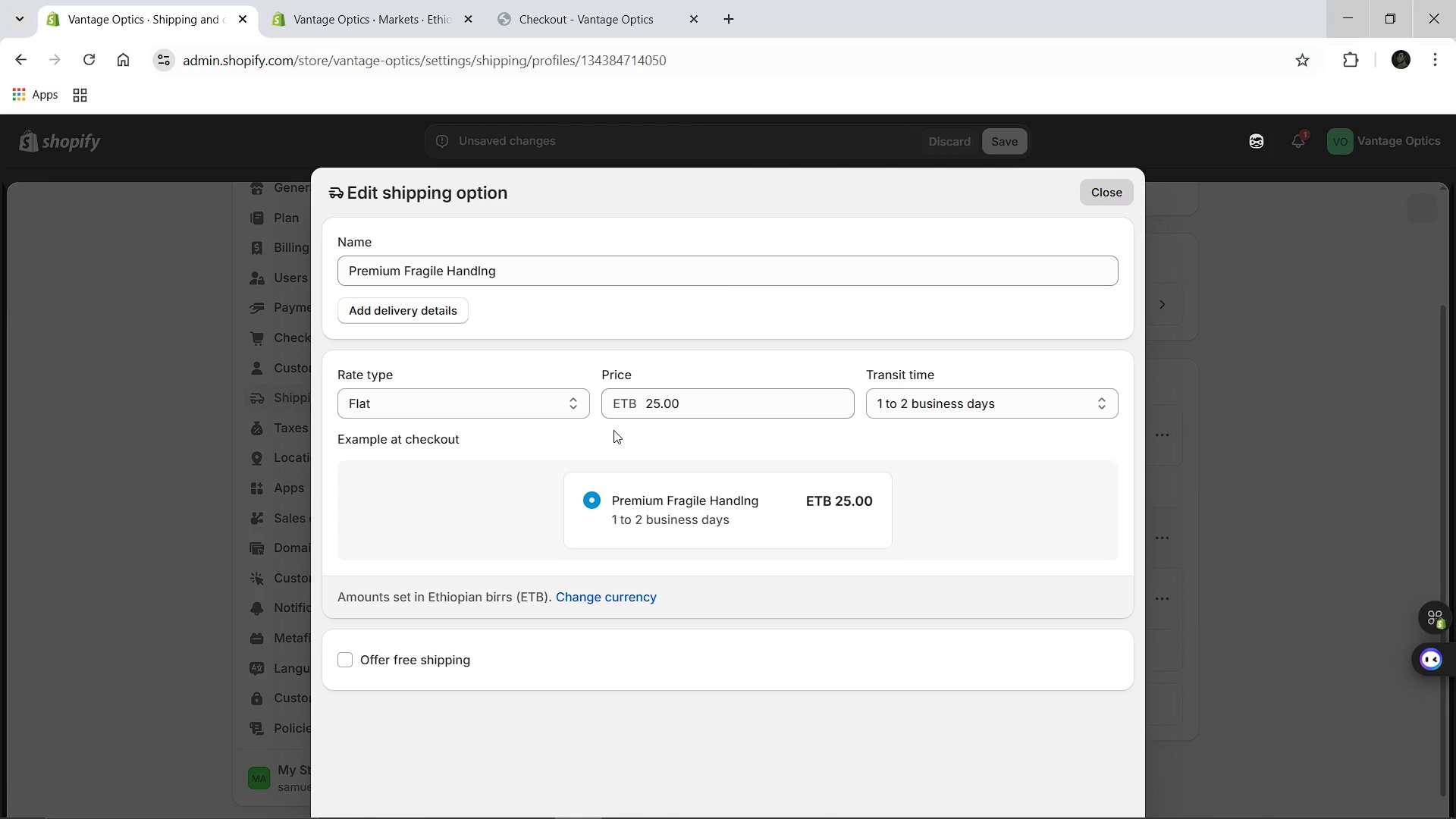 
left_click([707, 403])
 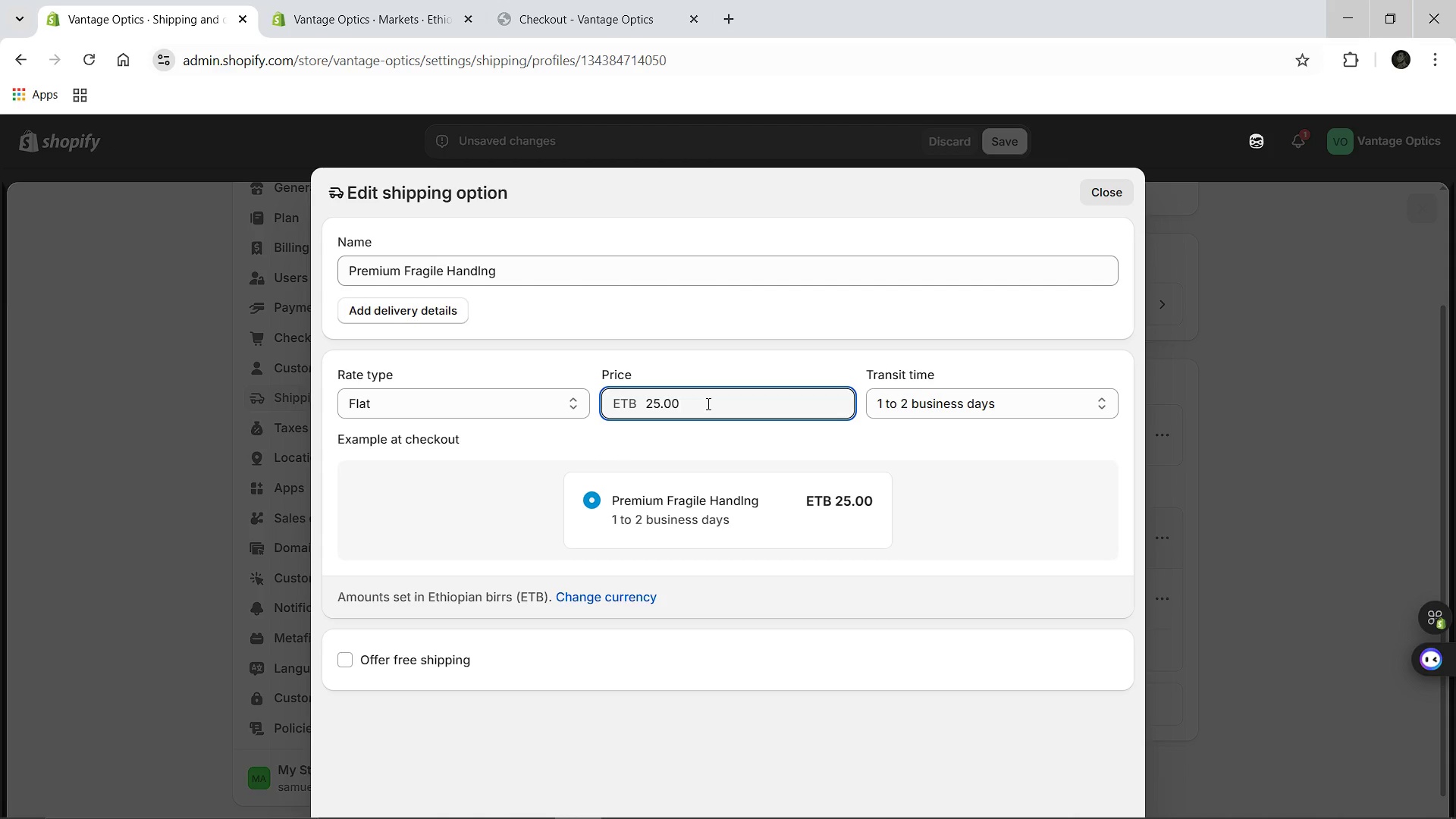 
hold_key(key=Backspace, duration=0.92)
 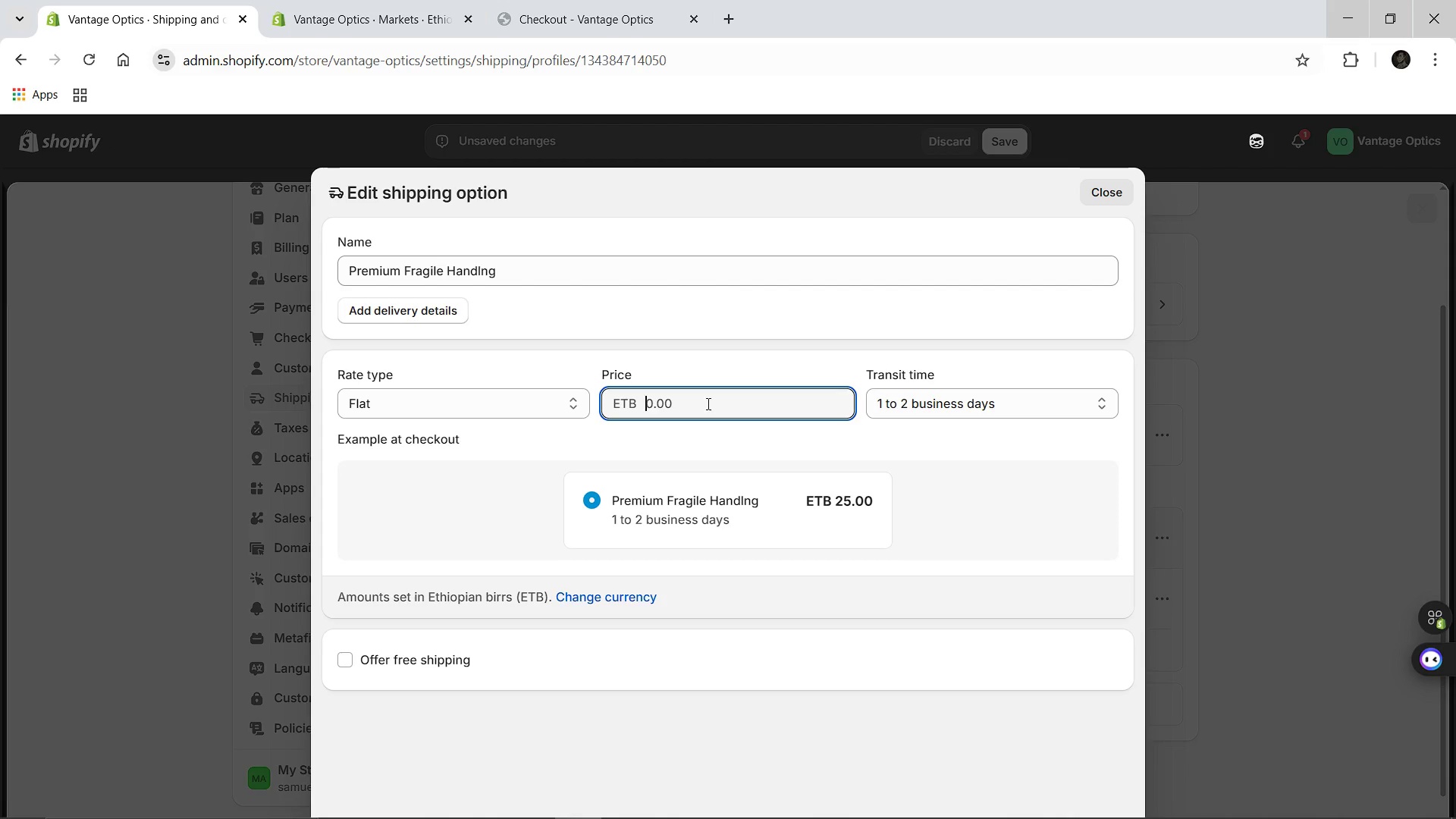 
wait(6.3)
 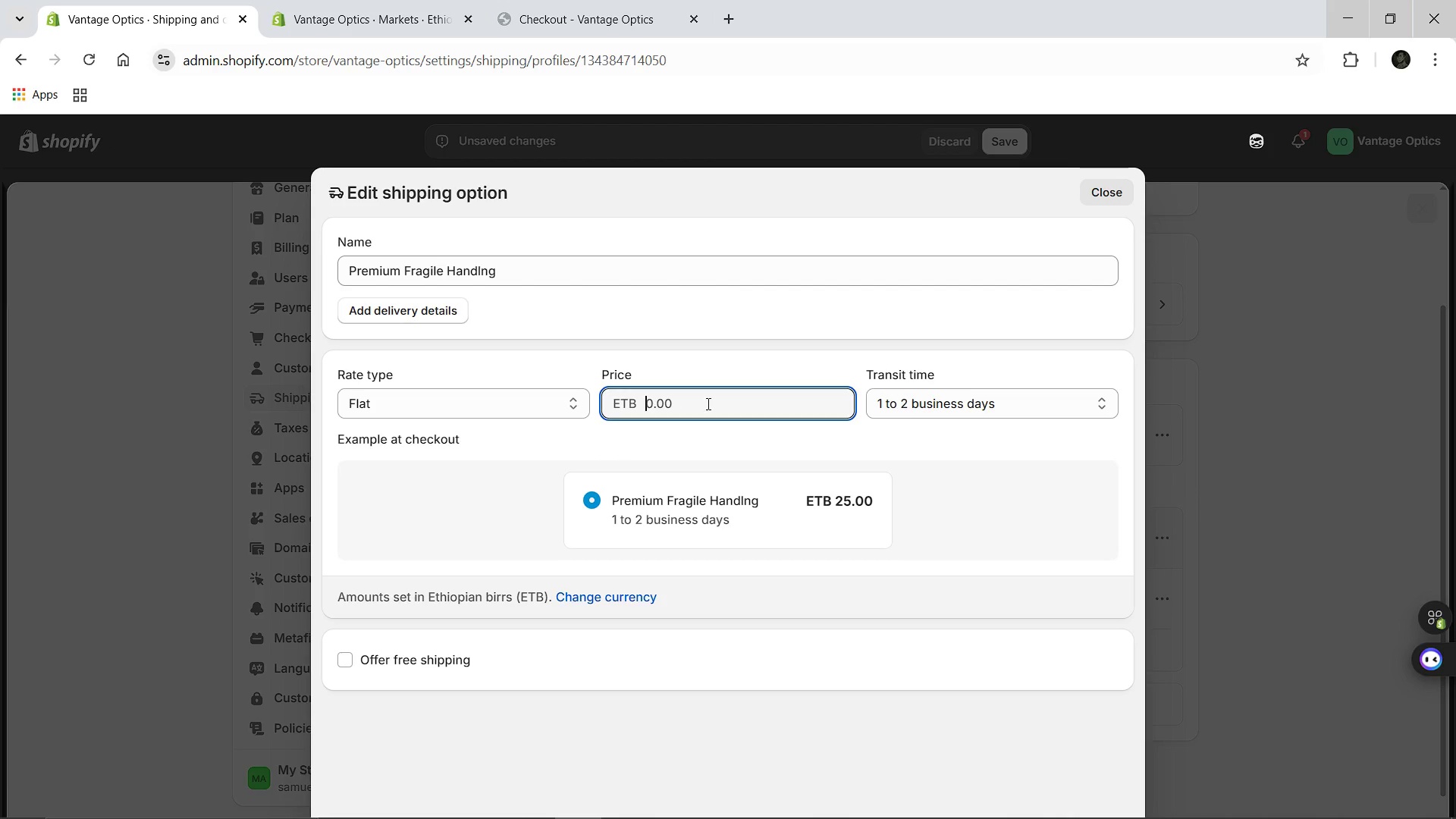 
type(3,906.25)
 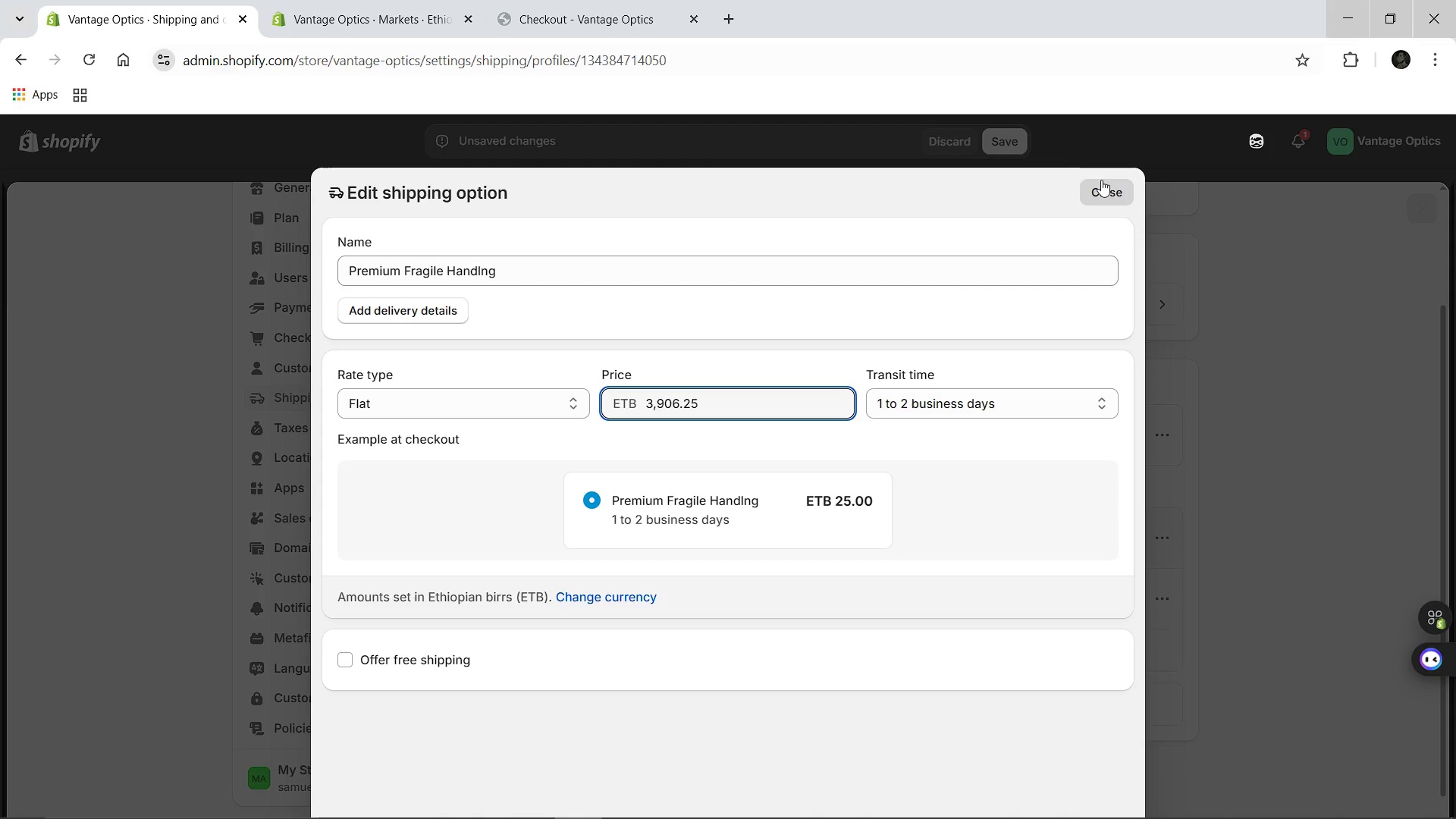 
left_click([1106, 198])
 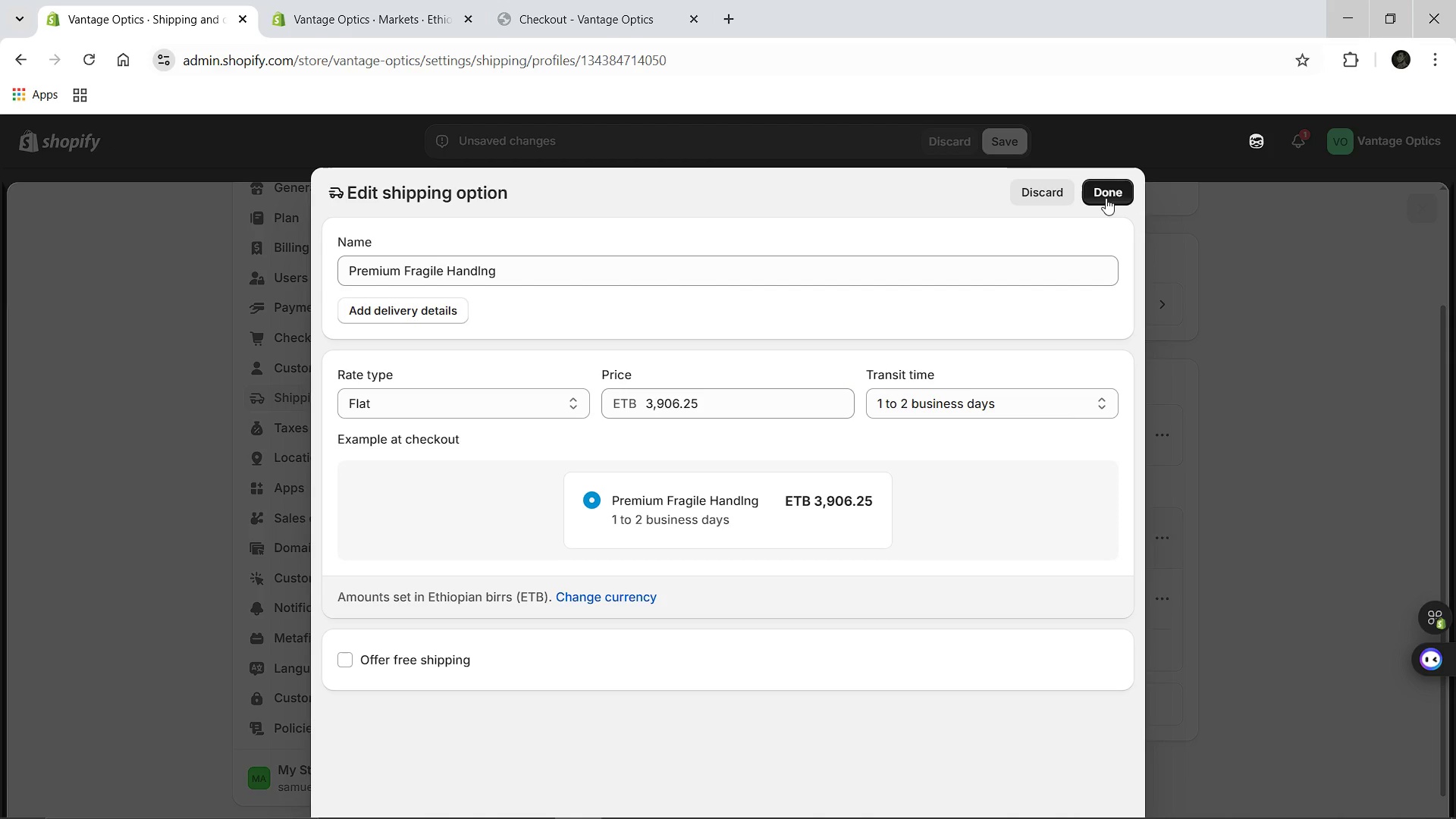 
left_click([1106, 198])
 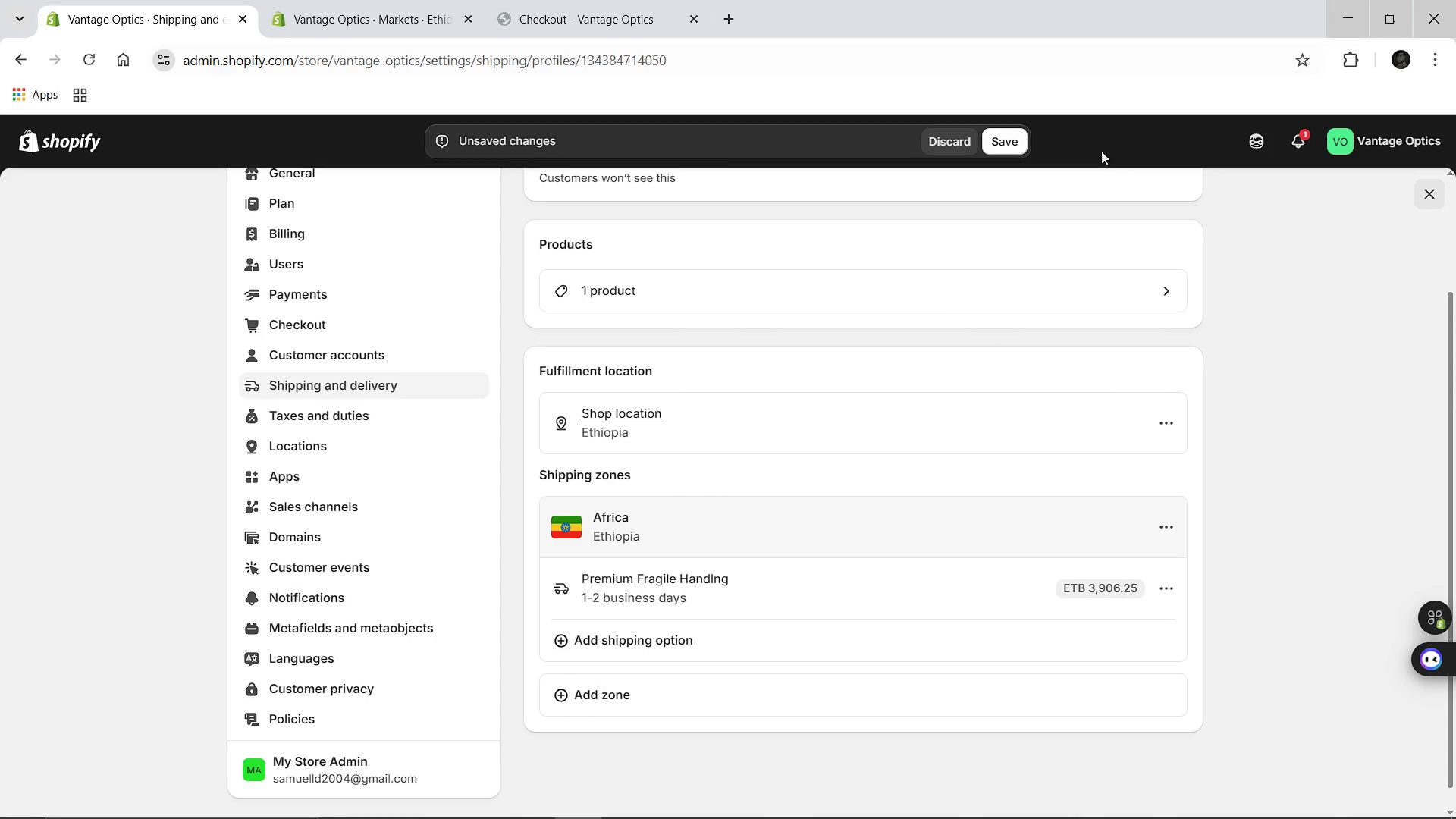 
left_click([992, 143])
 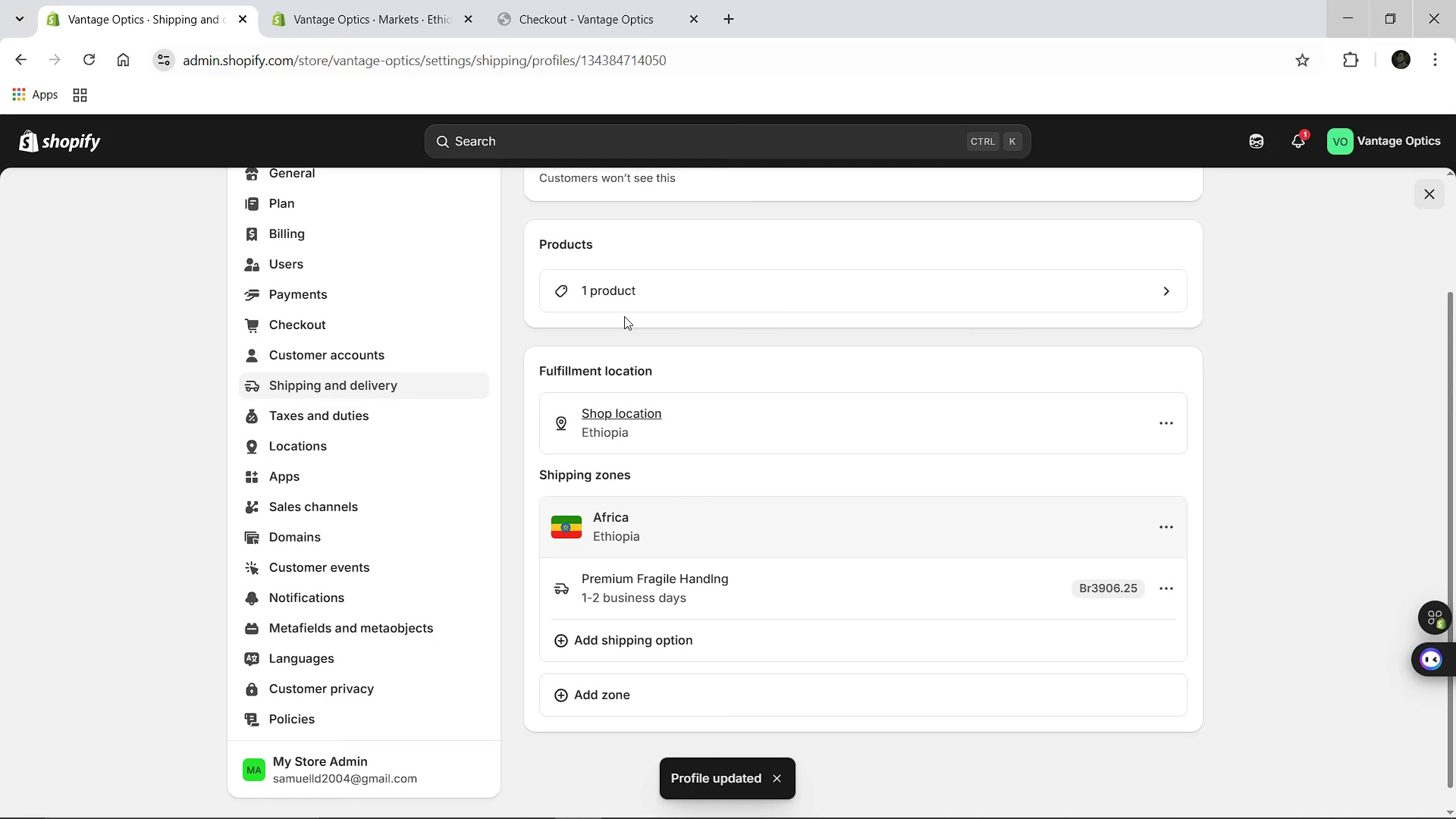 
wait(5.95)
 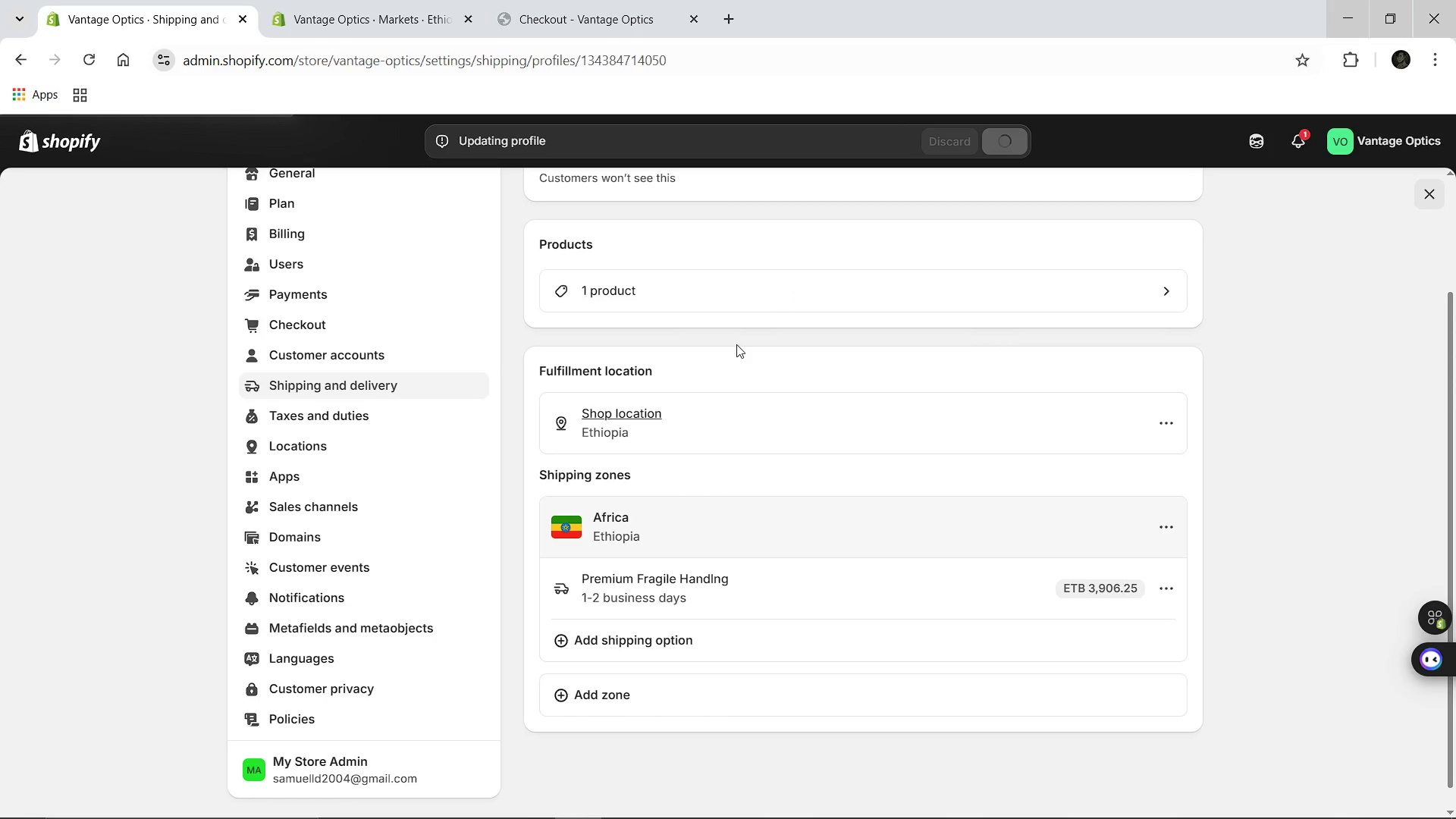 
left_click([653, 0])
 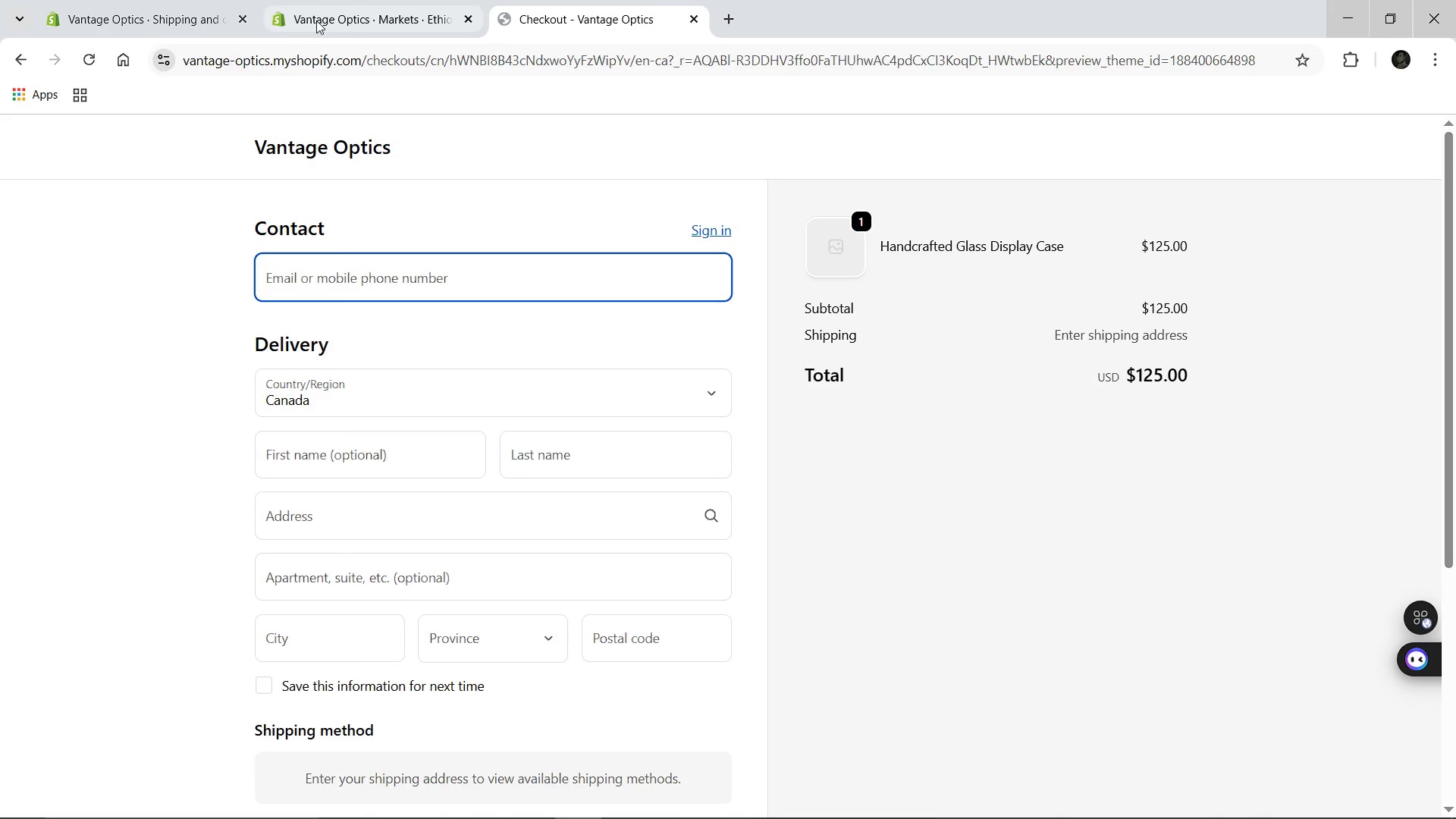 
left_click([316, 17])
 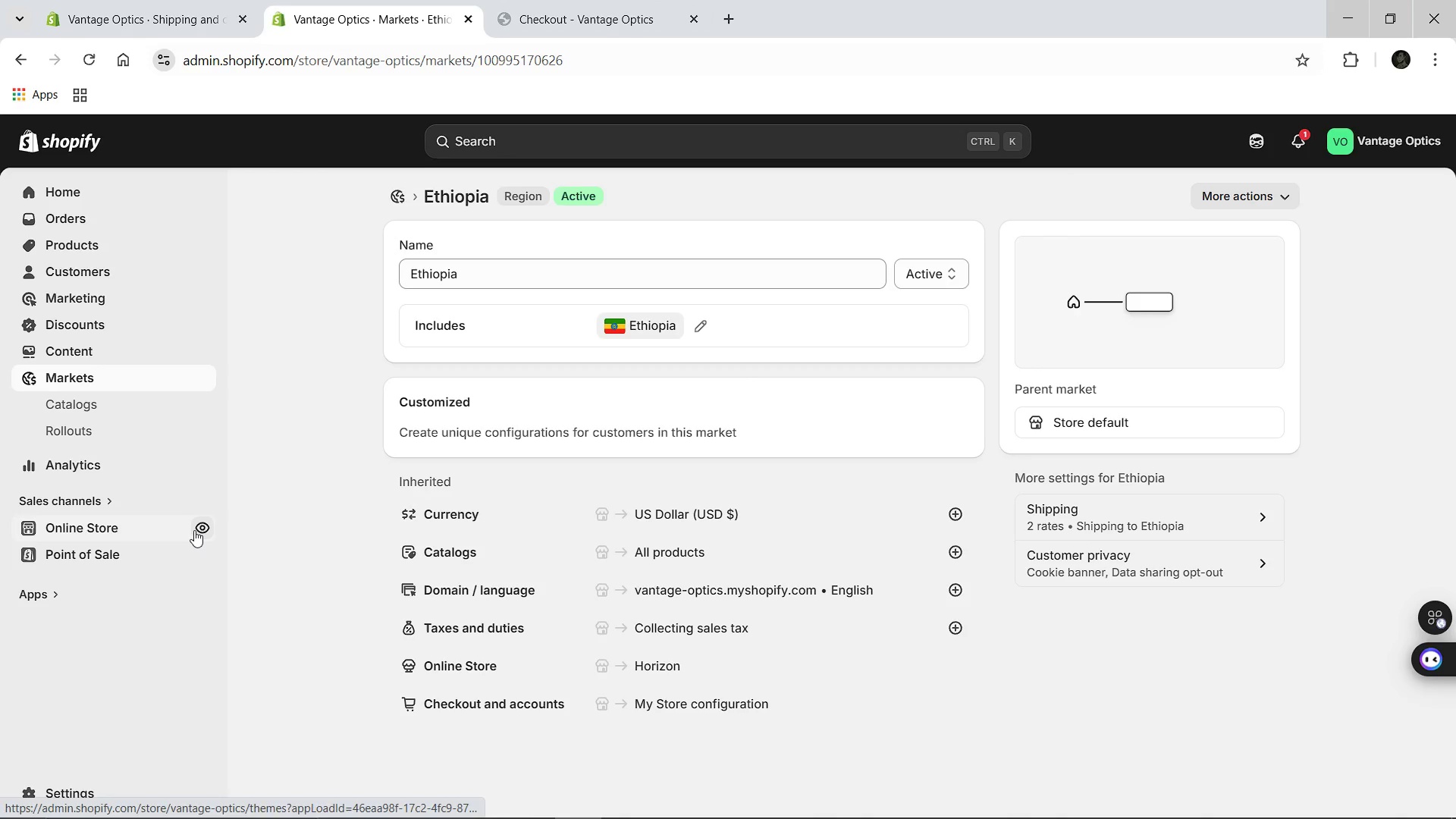 
left_click([194, 529])
 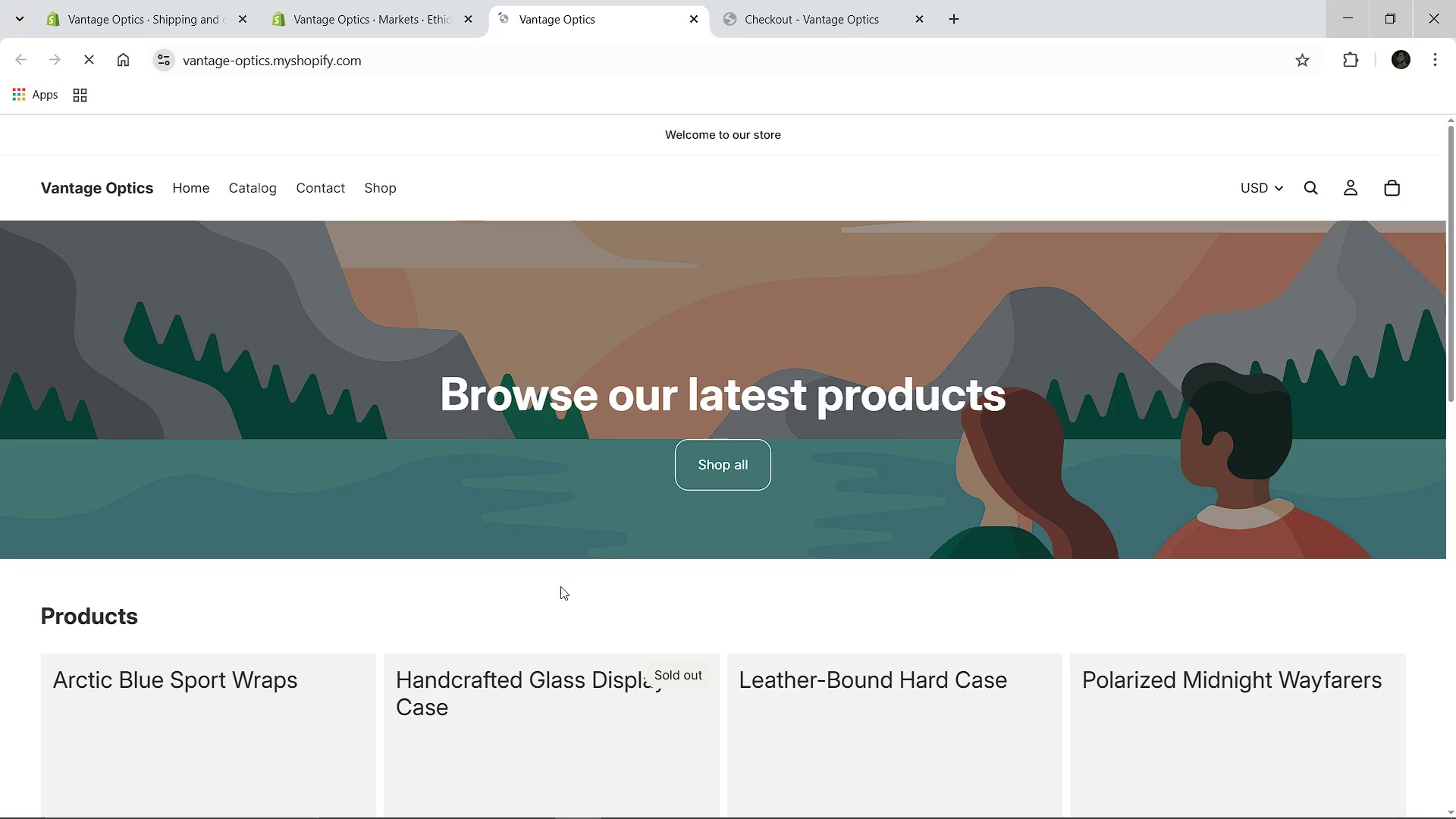 
wait(6.56)
 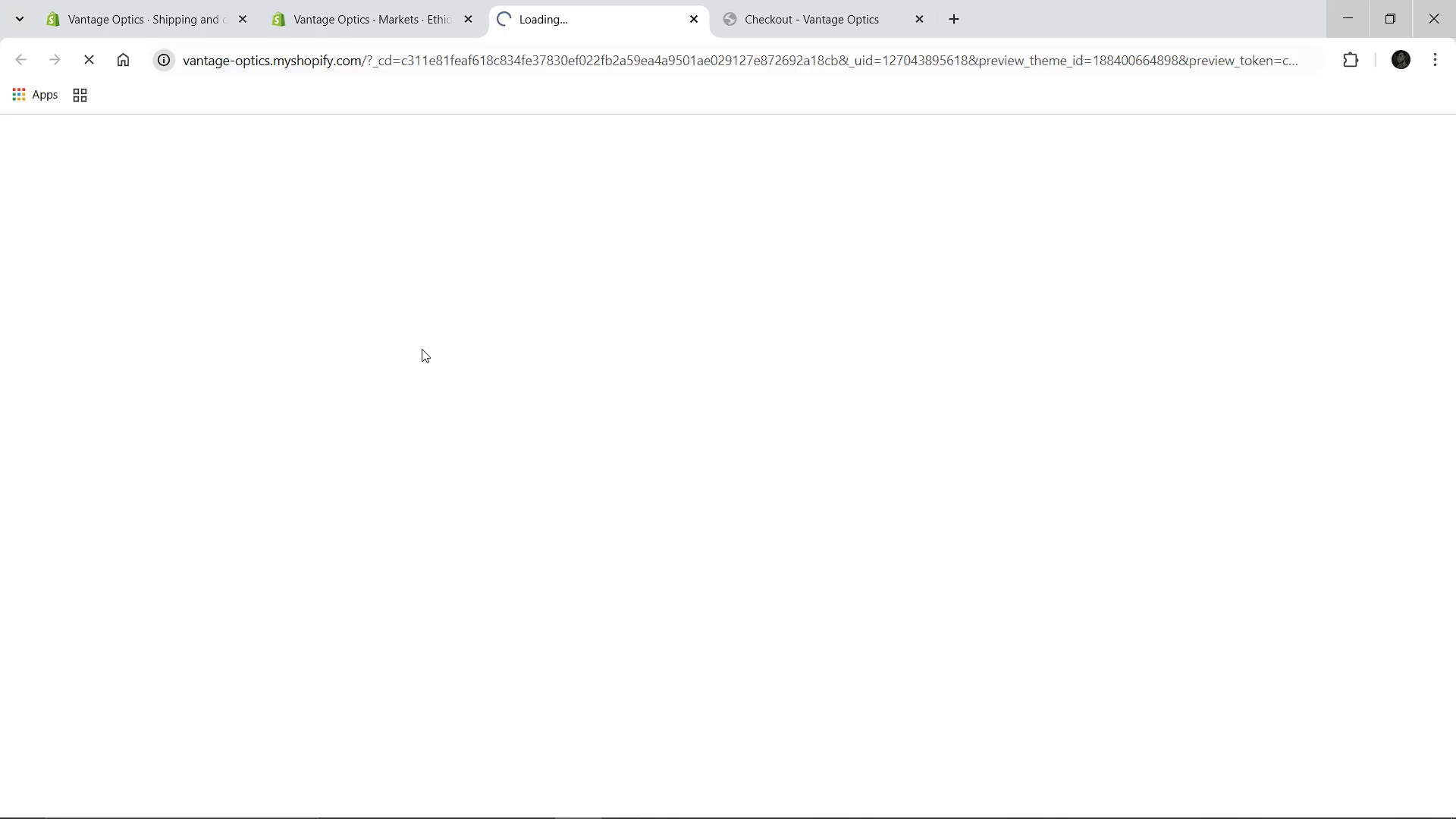 
left_click([538, 520])
 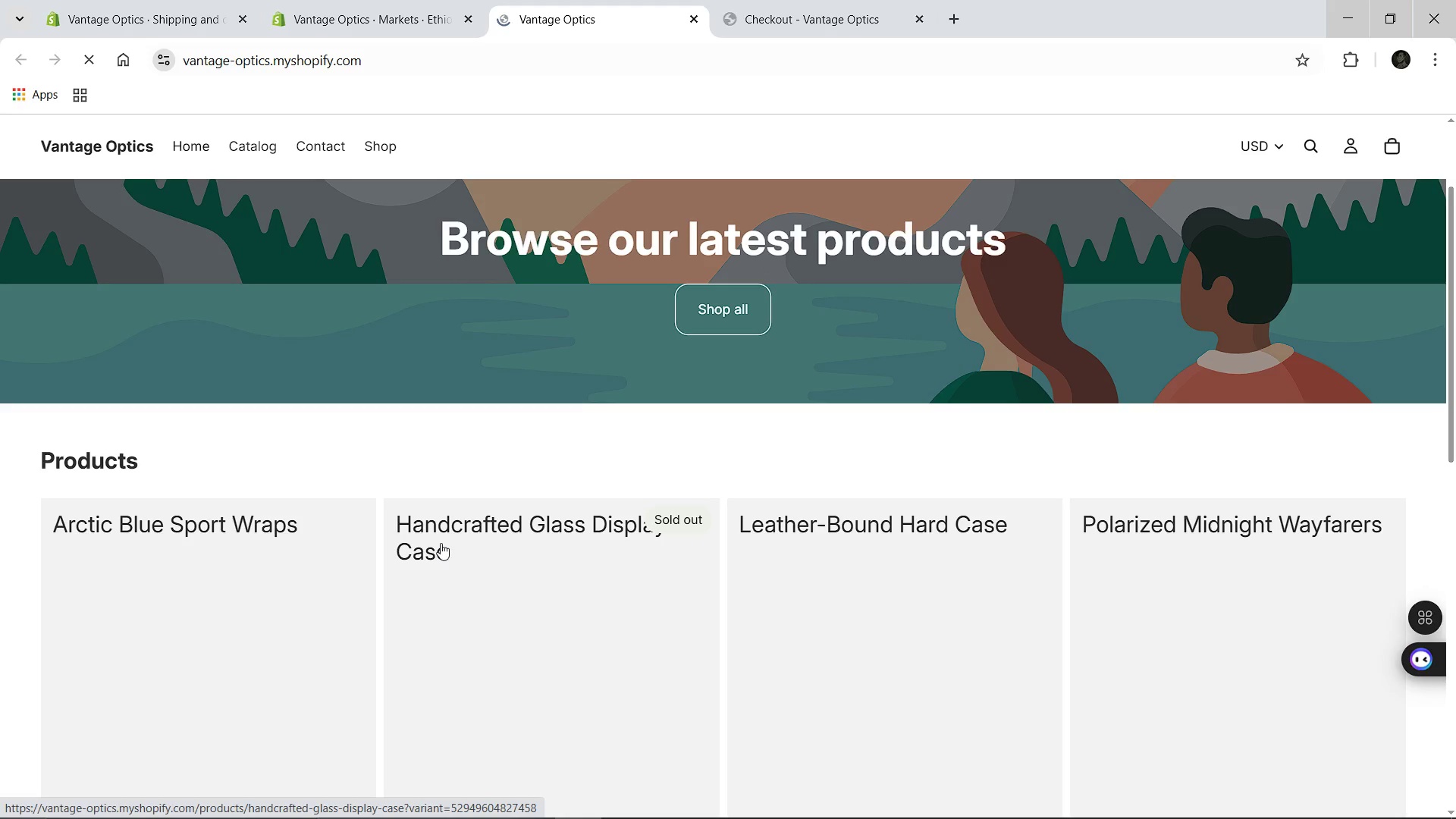 
wait(5.22)
 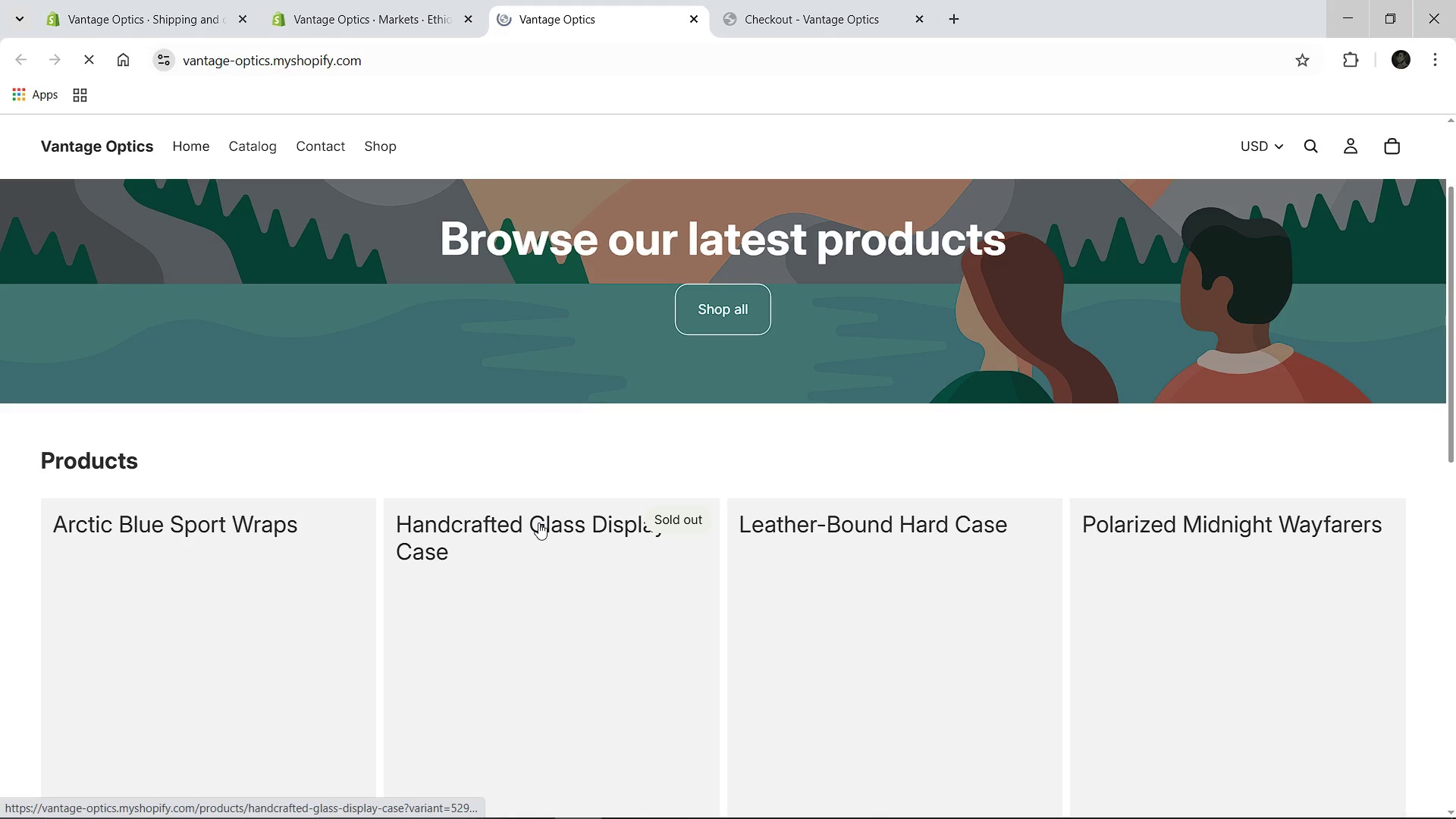 
left_click([441, 542])
 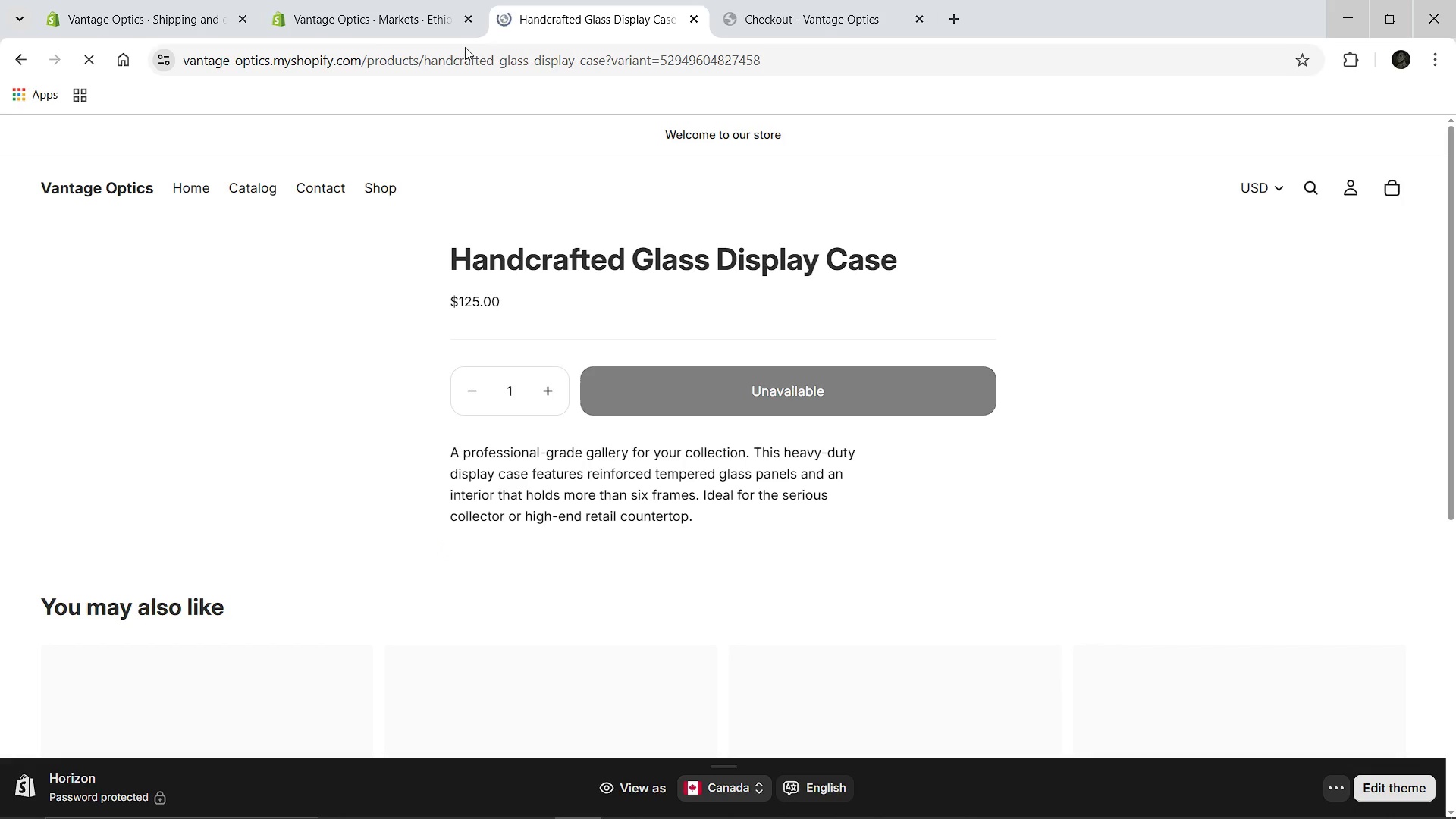 
left_click([212, 0])
 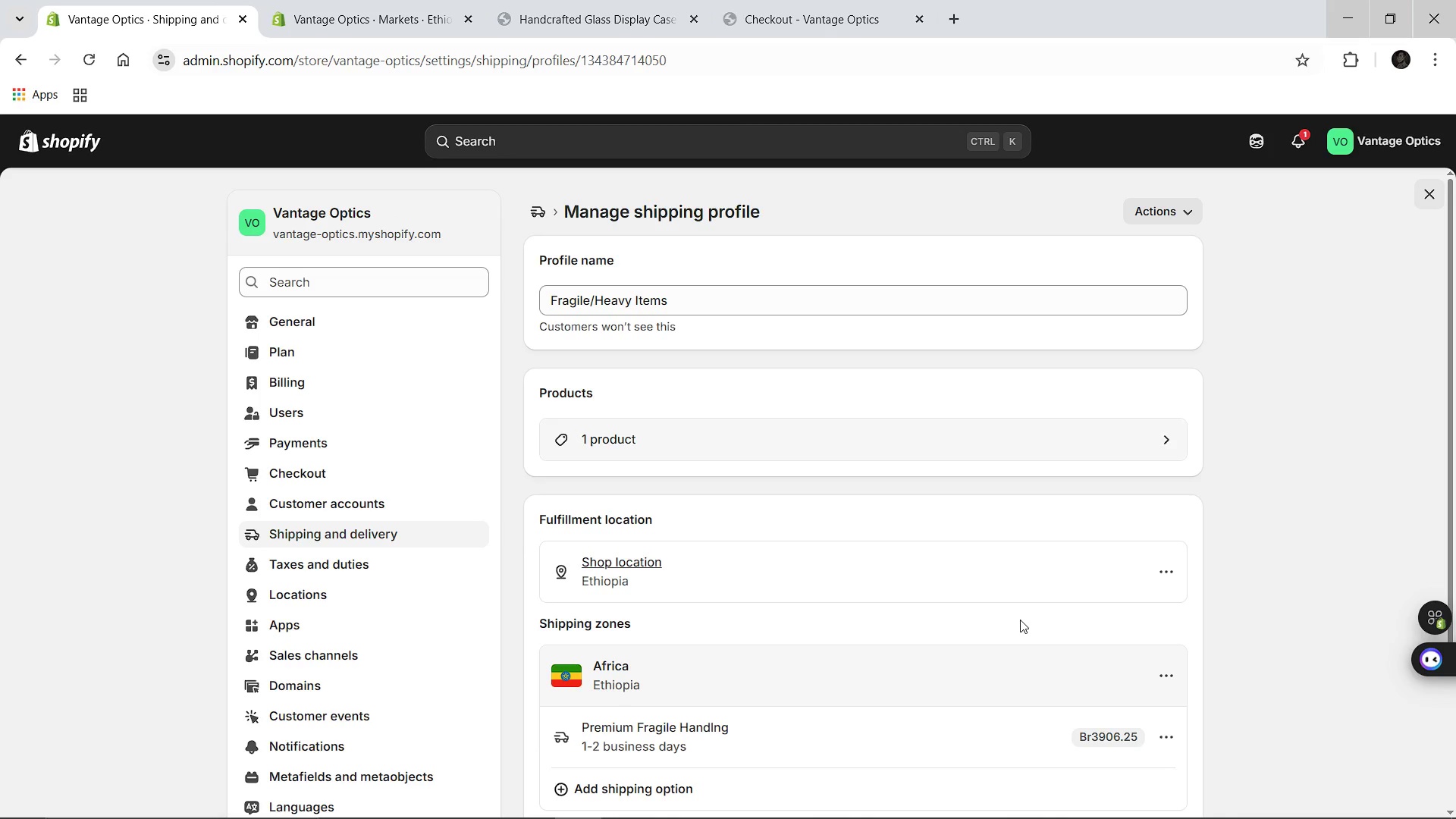 
left_click([1165, 668])
 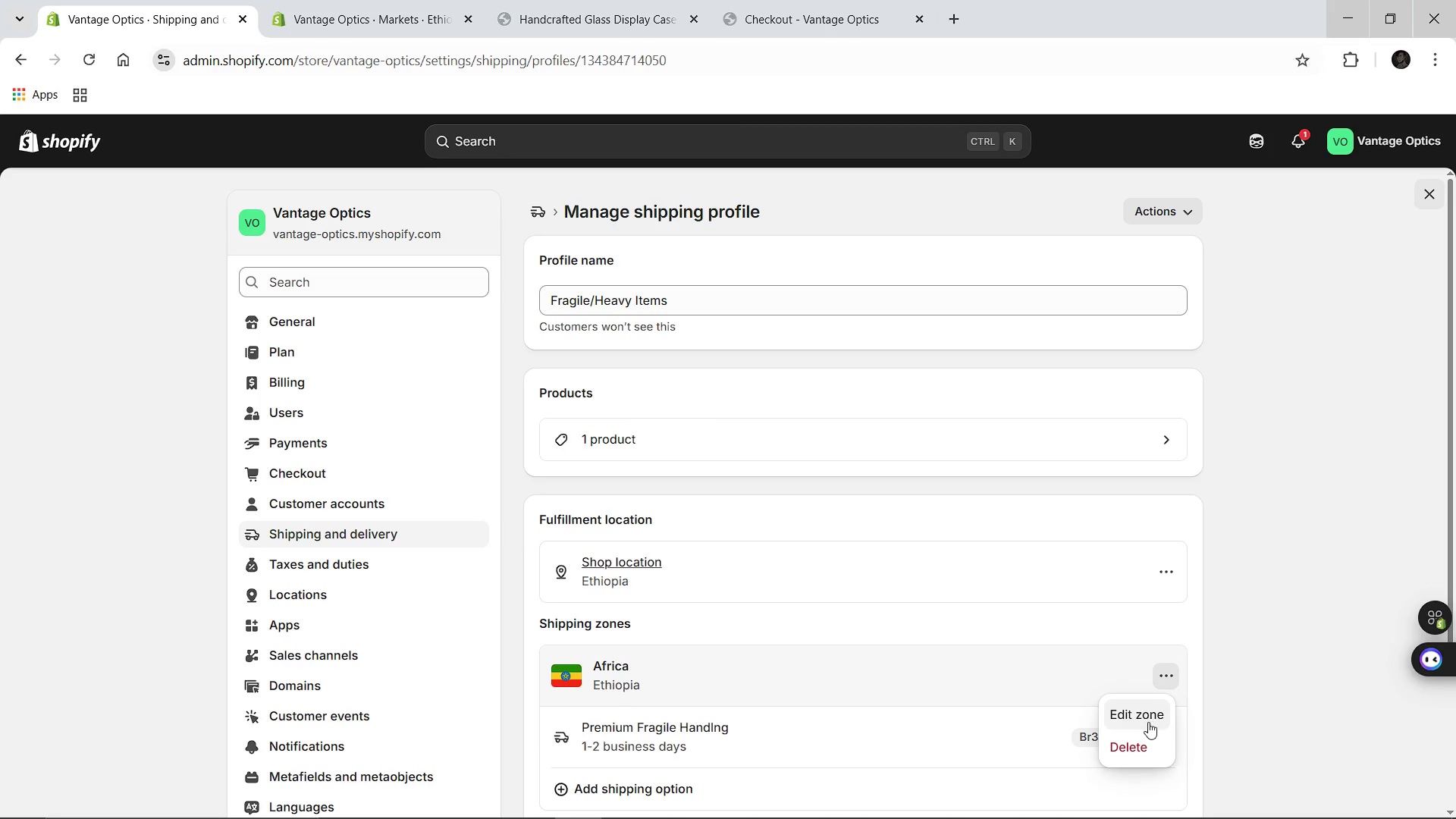 
left_click([1148, 722])
 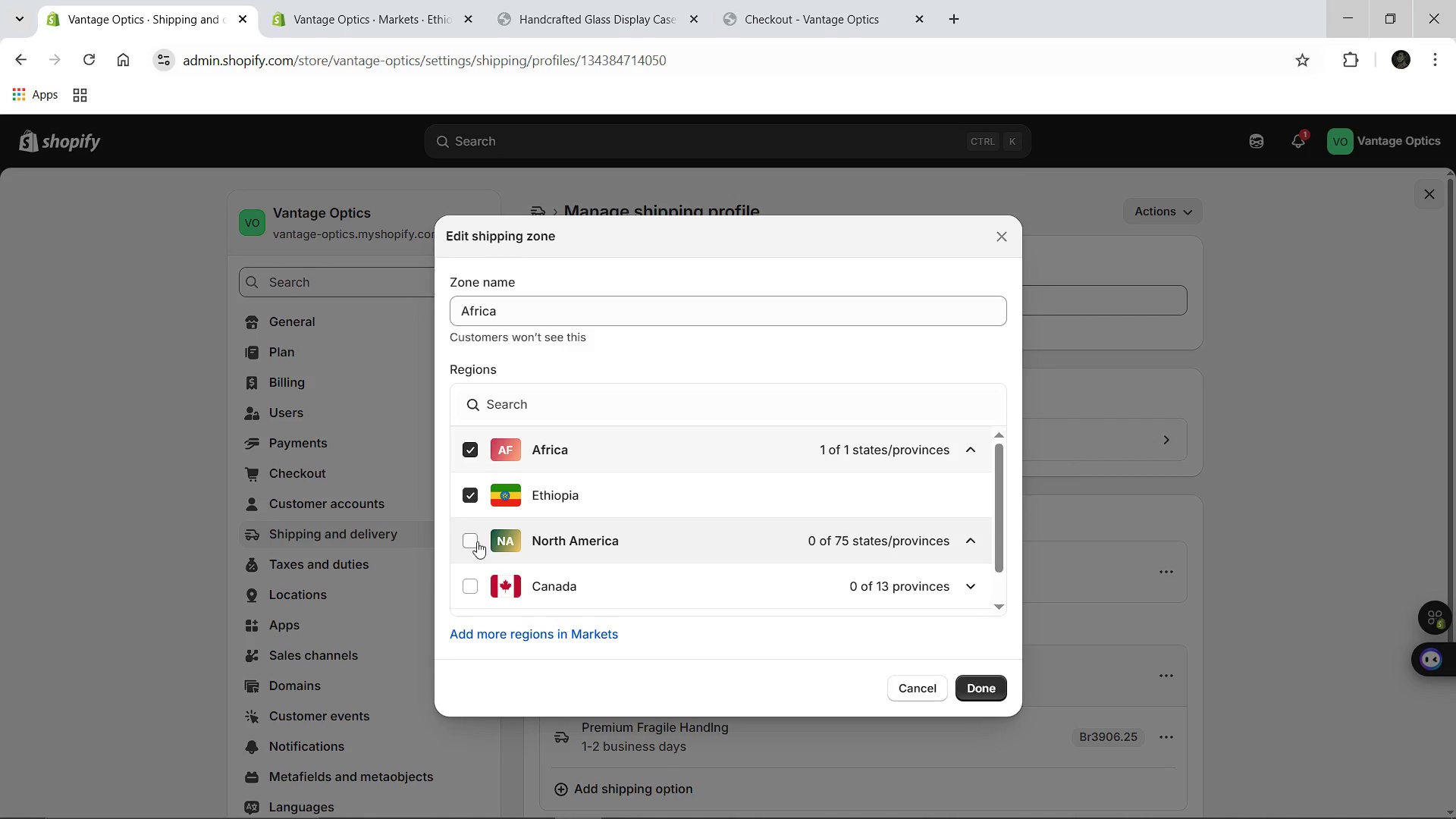 
left_click([464, 537])
 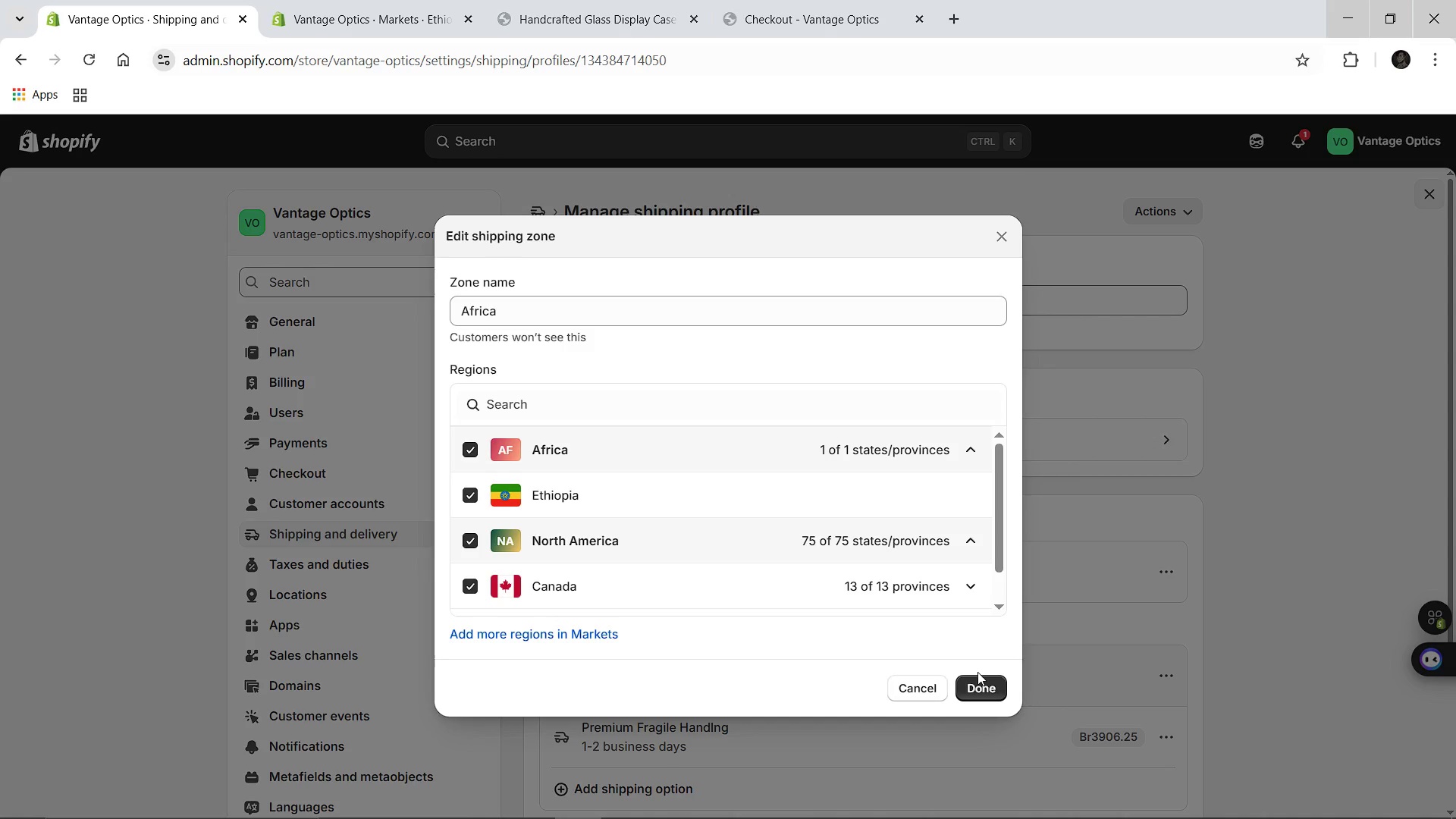 
left_click([983, 690])
 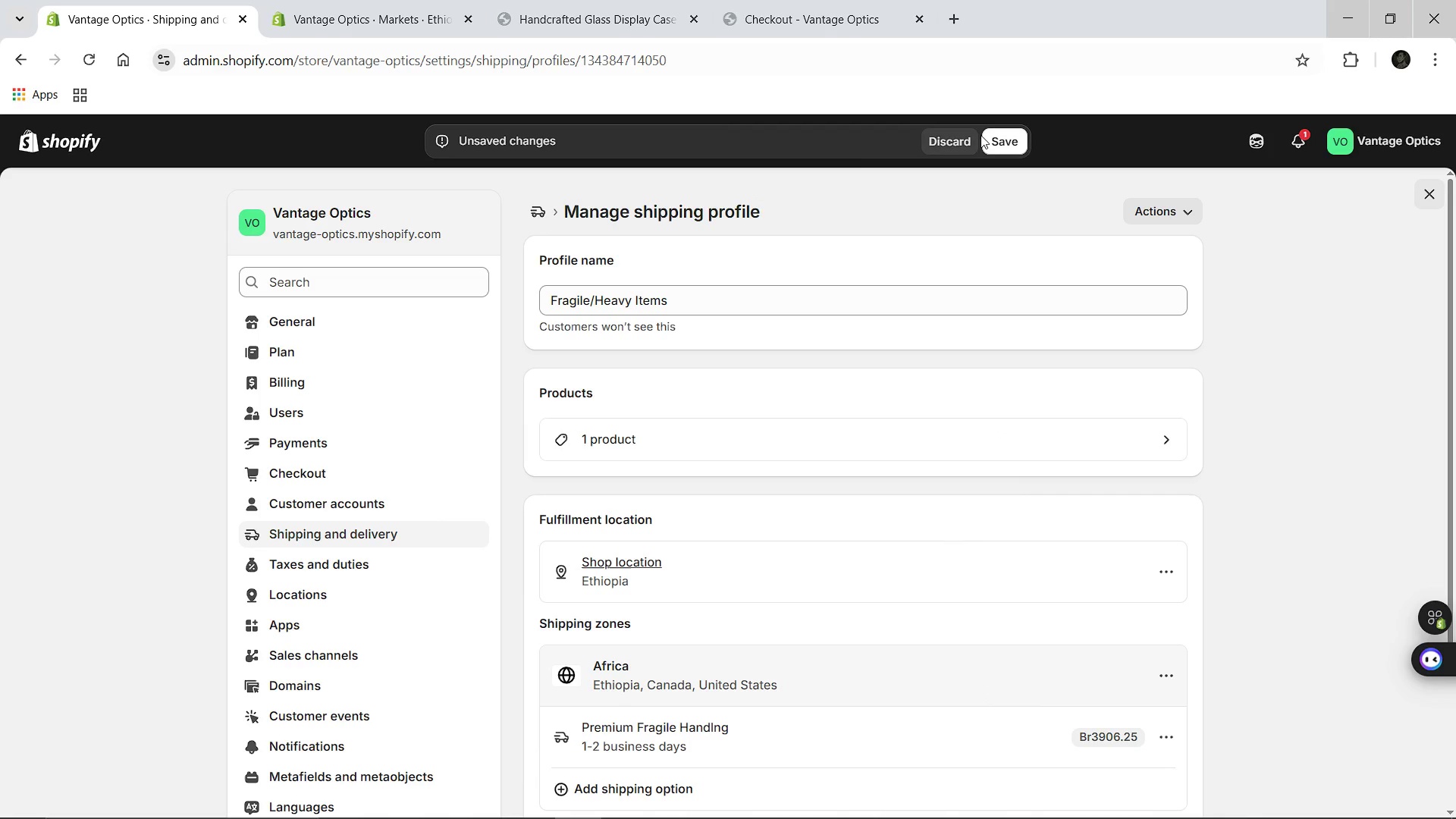 
left_click([997, 145])
 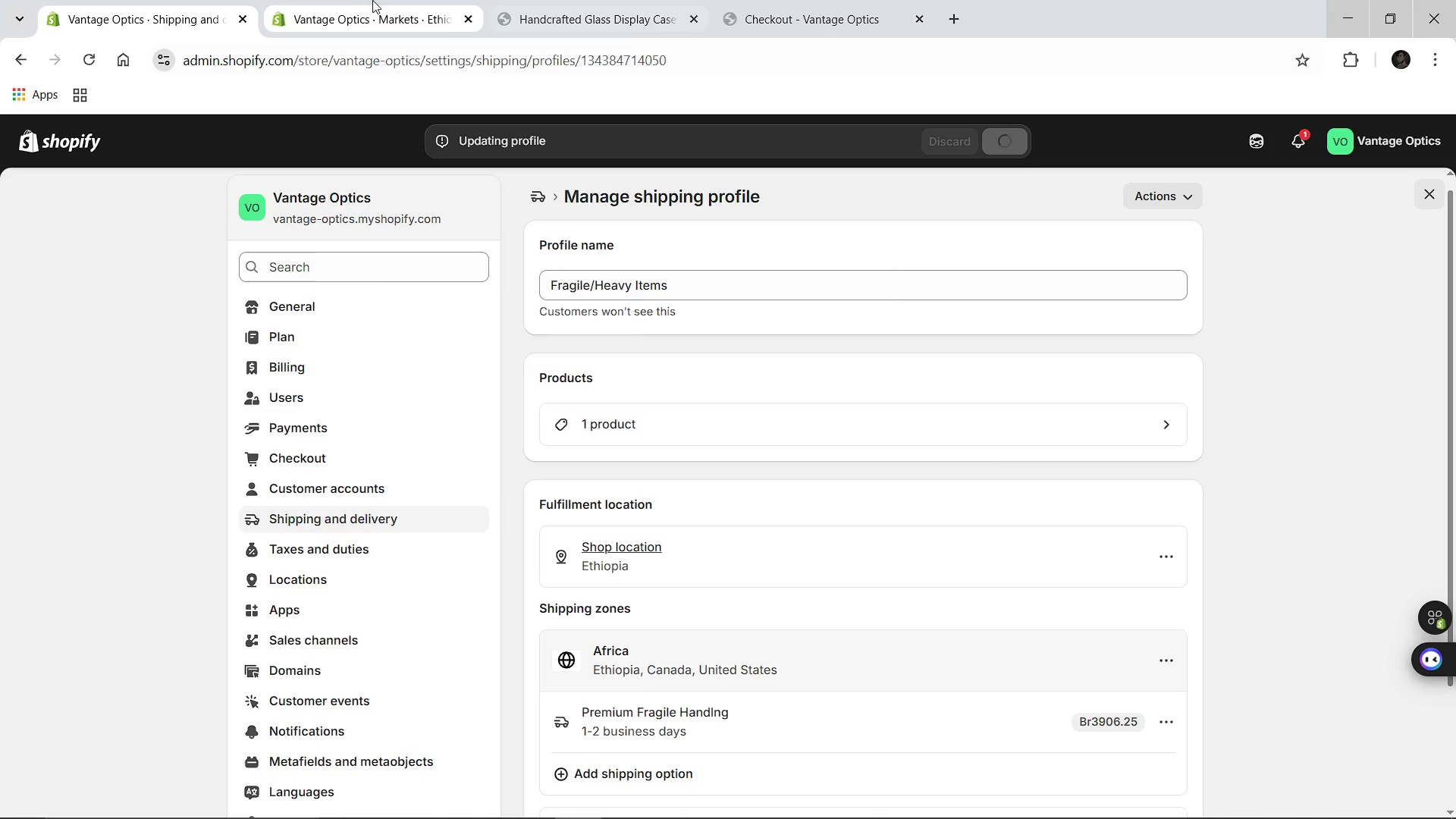 
left_click([340, 0])
 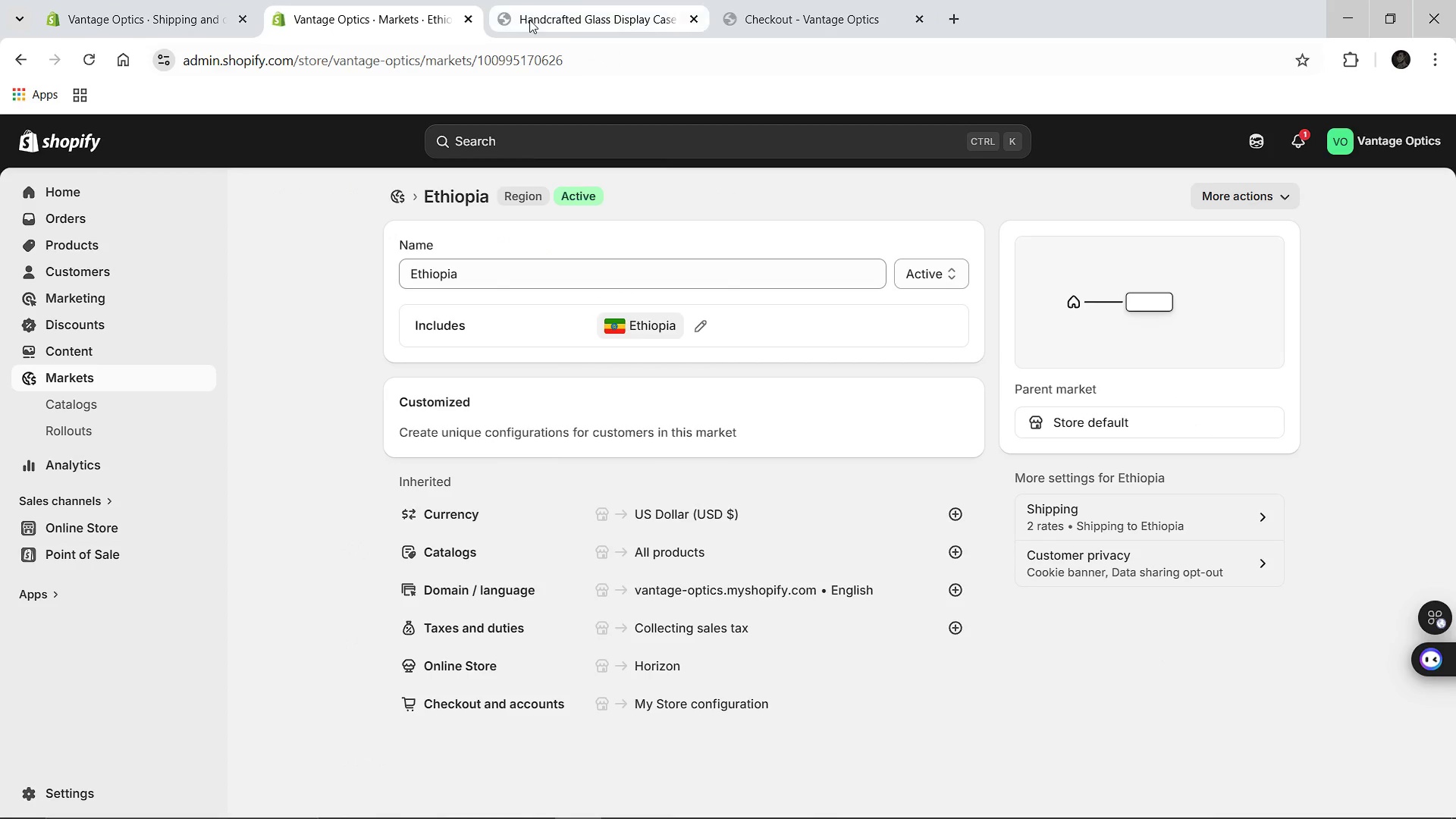 
left_click([529, 20])
 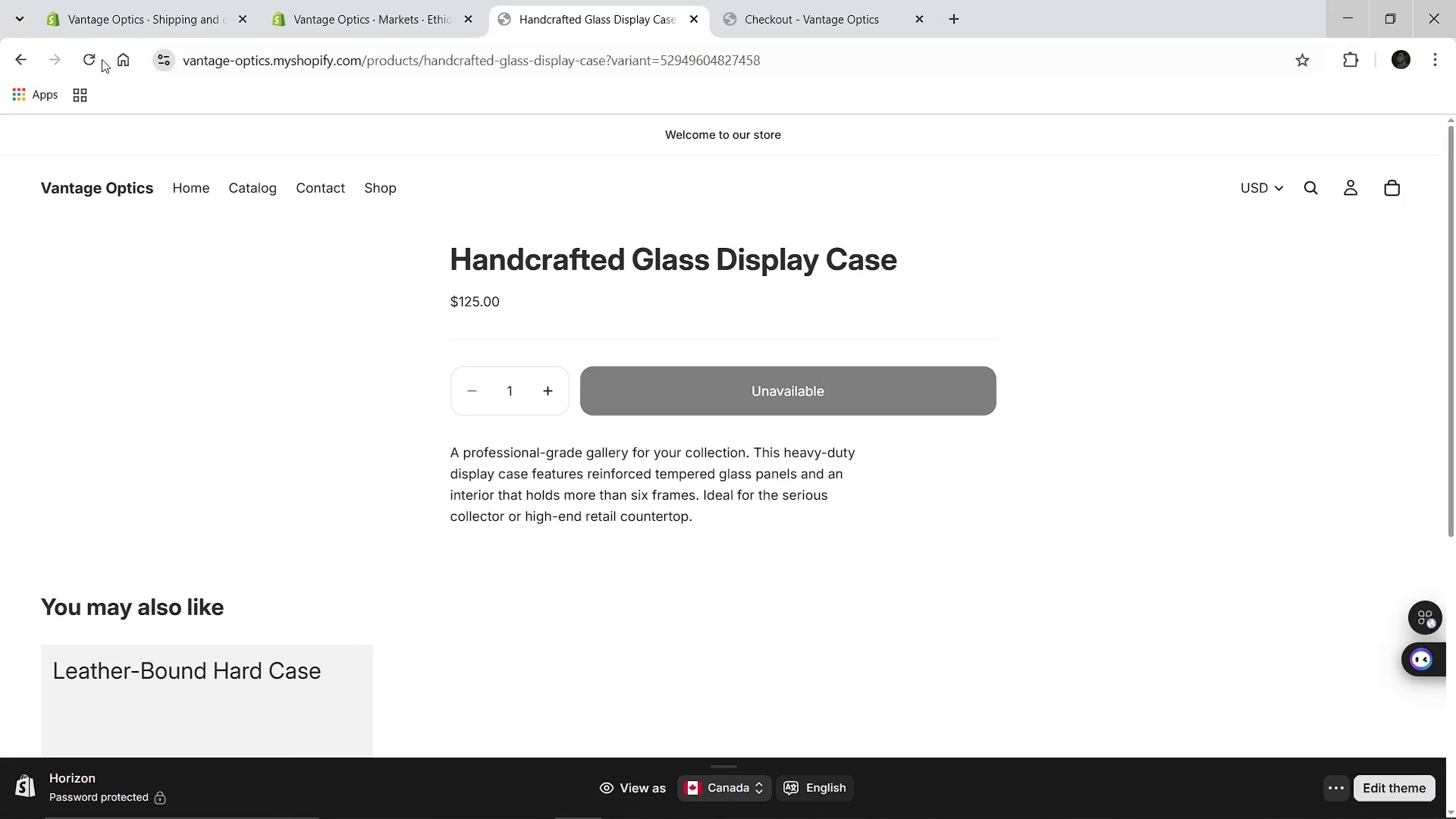 
left_click([86, 58])
 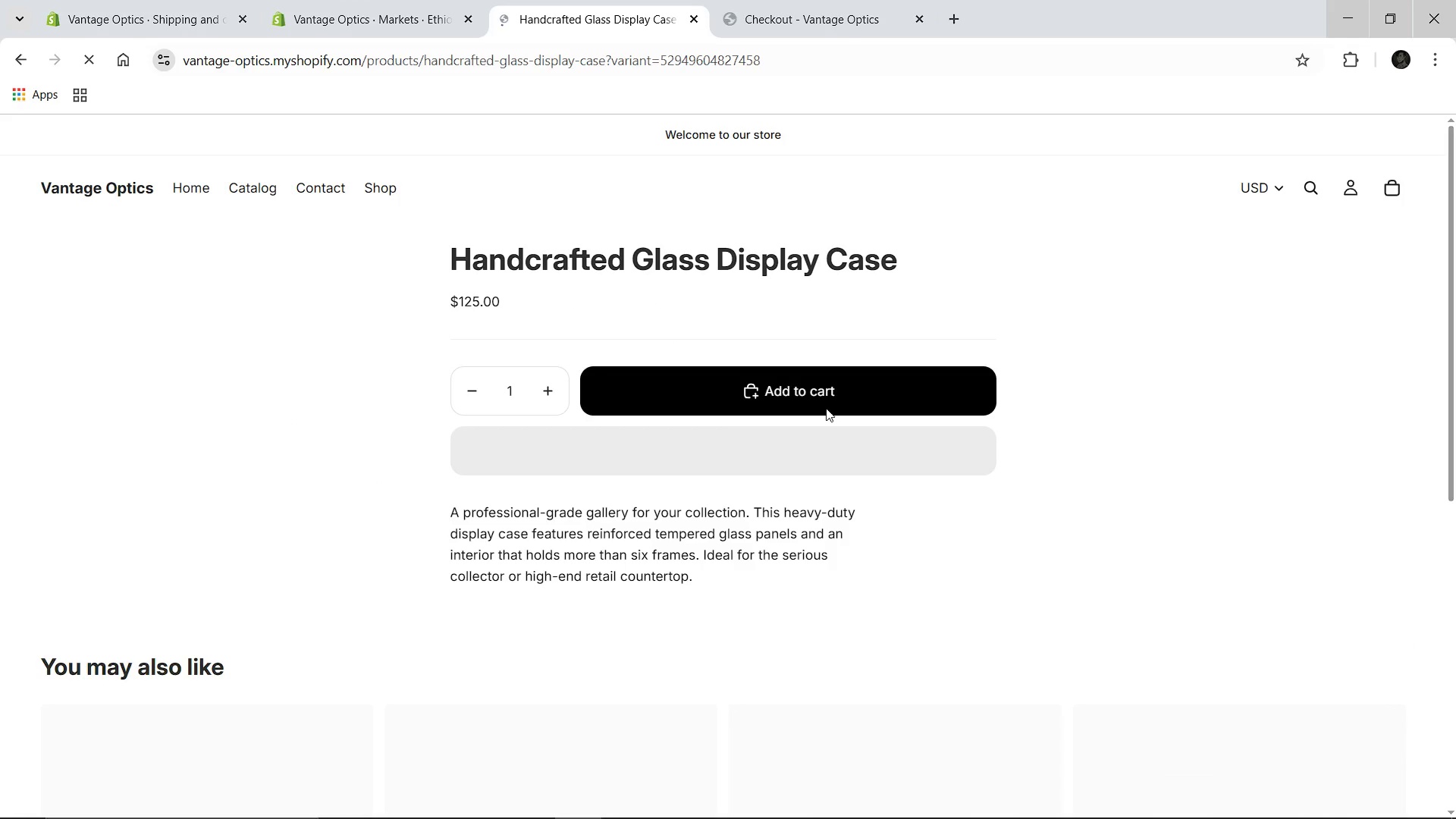 
left_click([771, 444])
 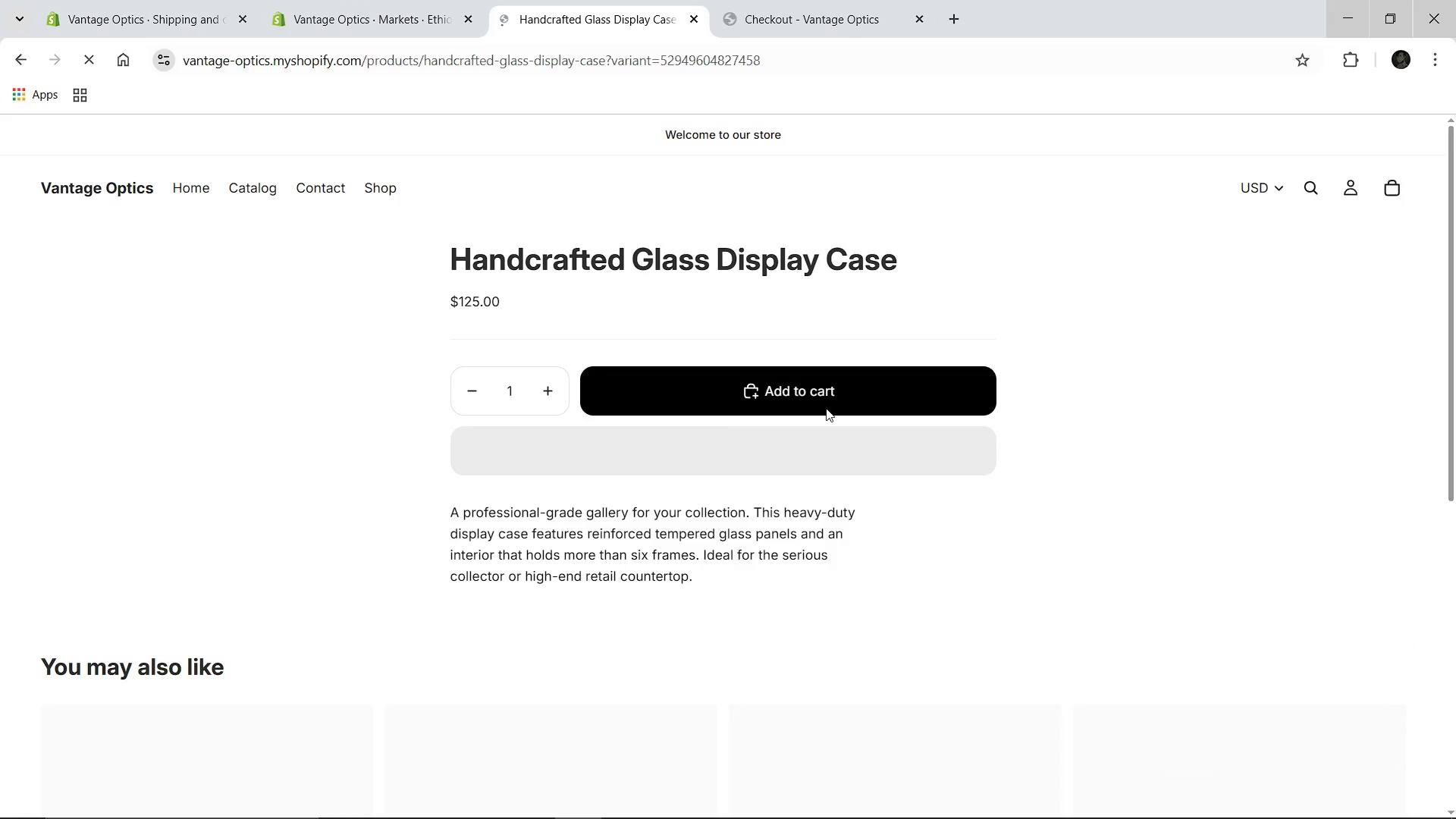 
mouse_move([756, 435])
 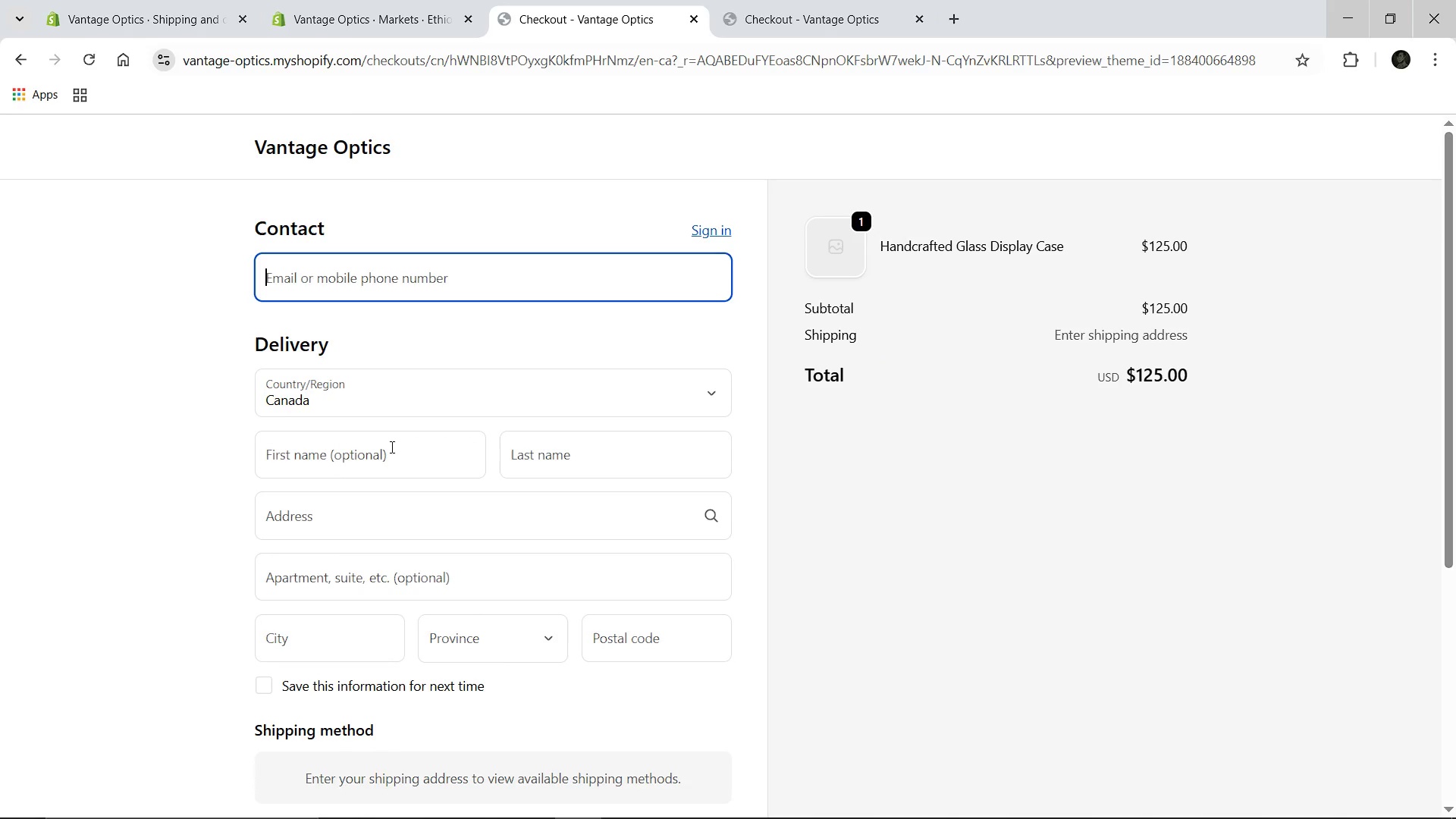 
wait(7.09)
 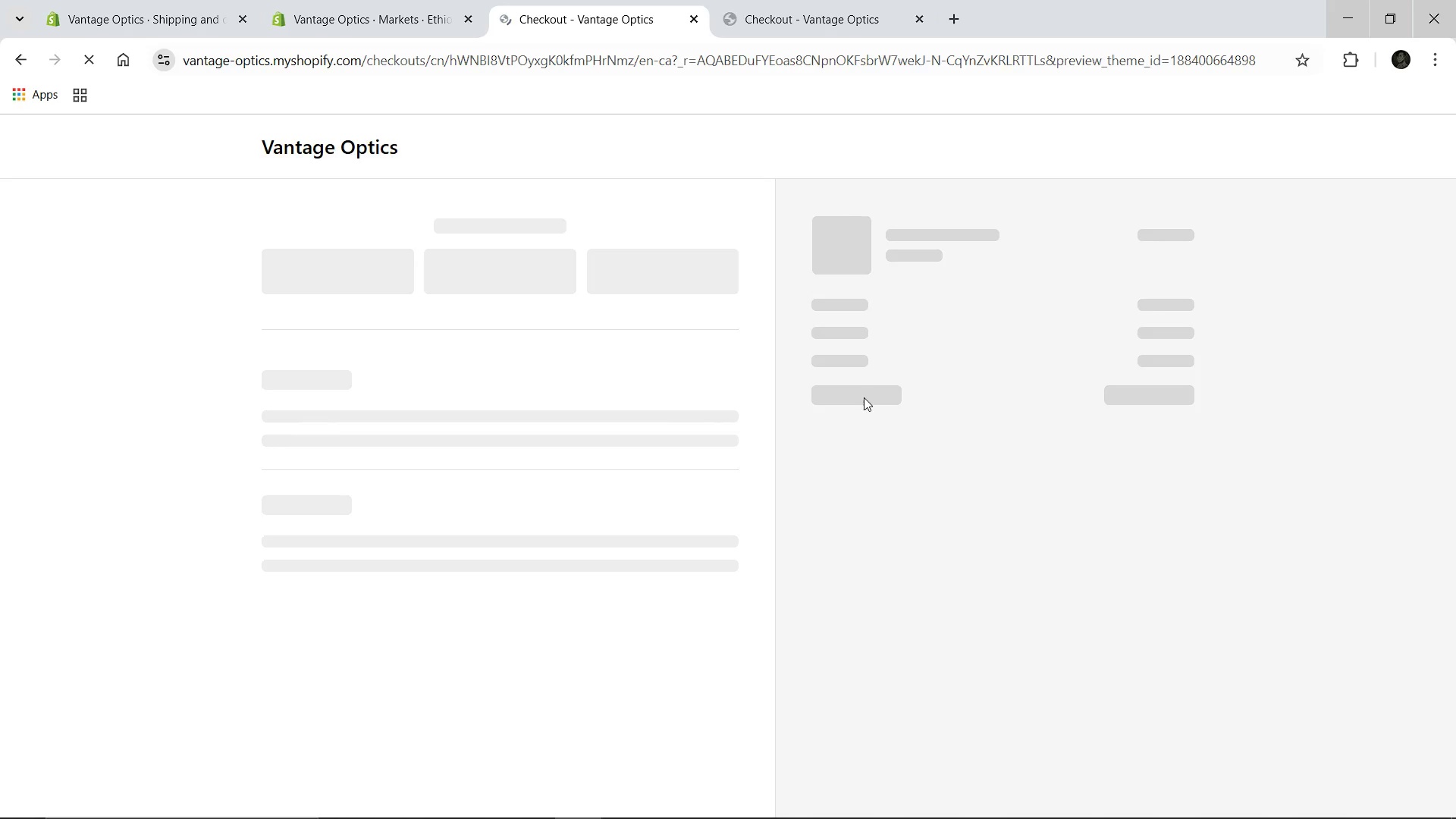 
left_click([347, 560])
 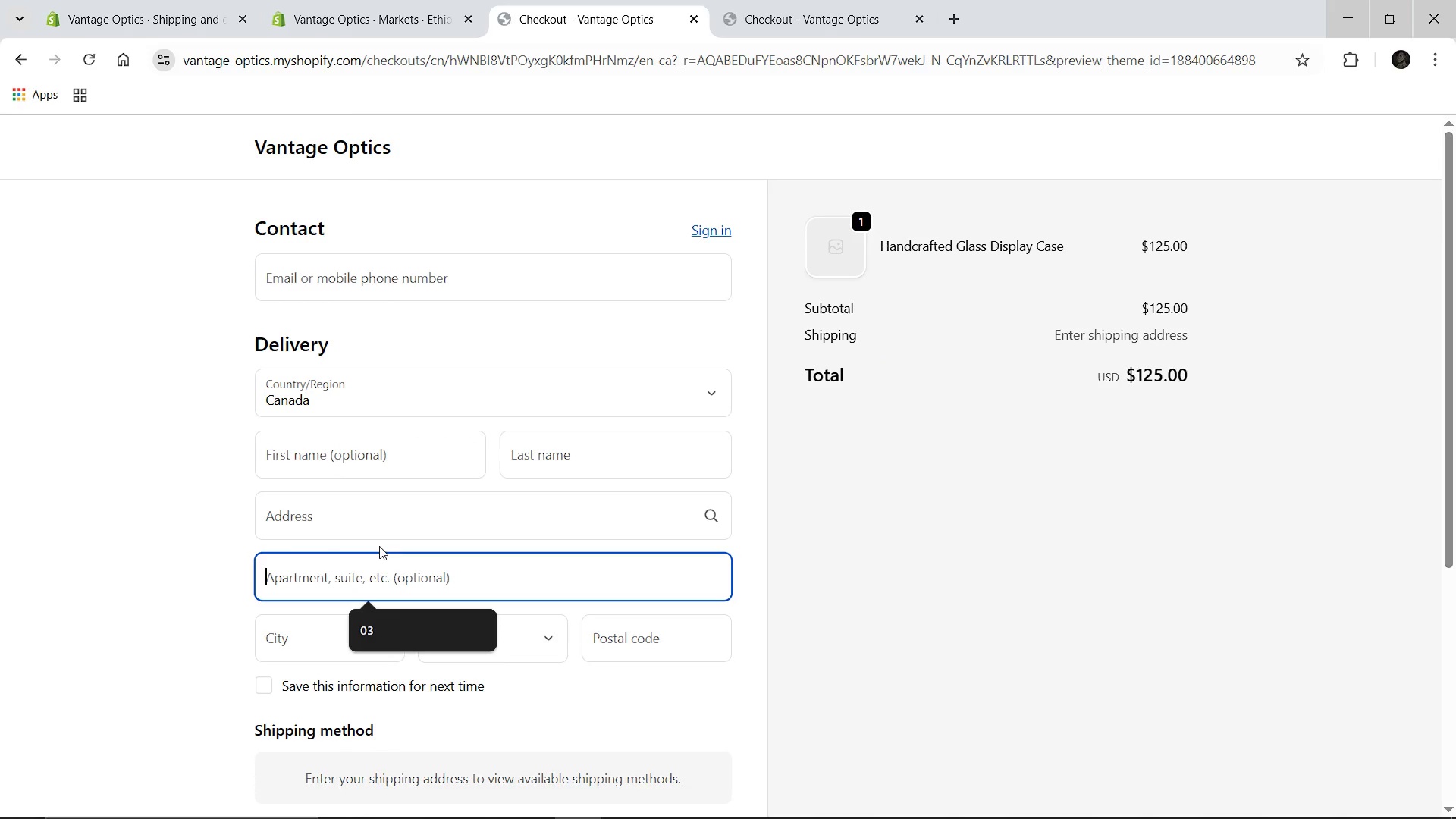 
left_click([379, 536])
 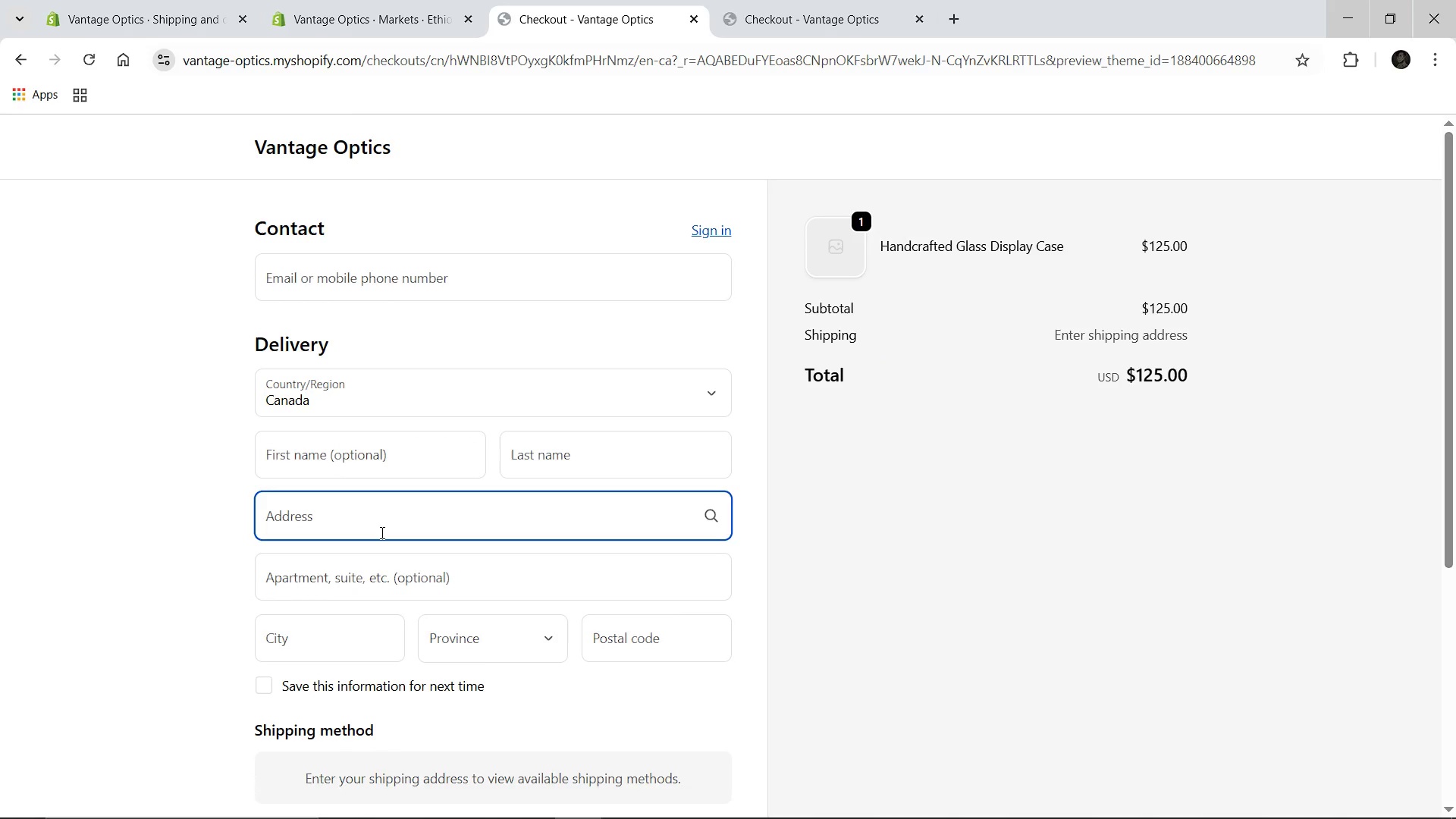 
type(131 Contineta)
 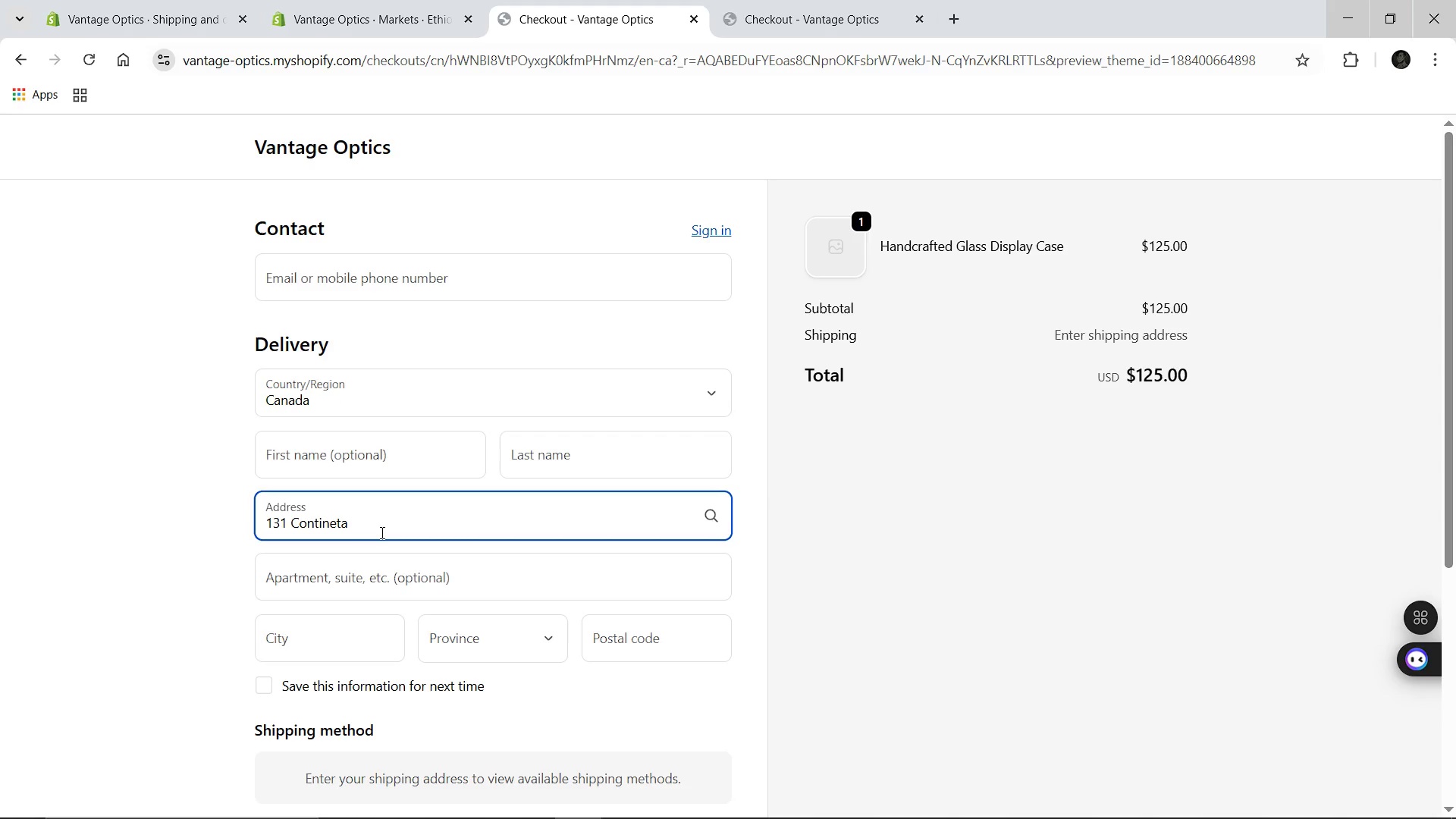 
hold_key(key=Backspace, duration=0.7)
 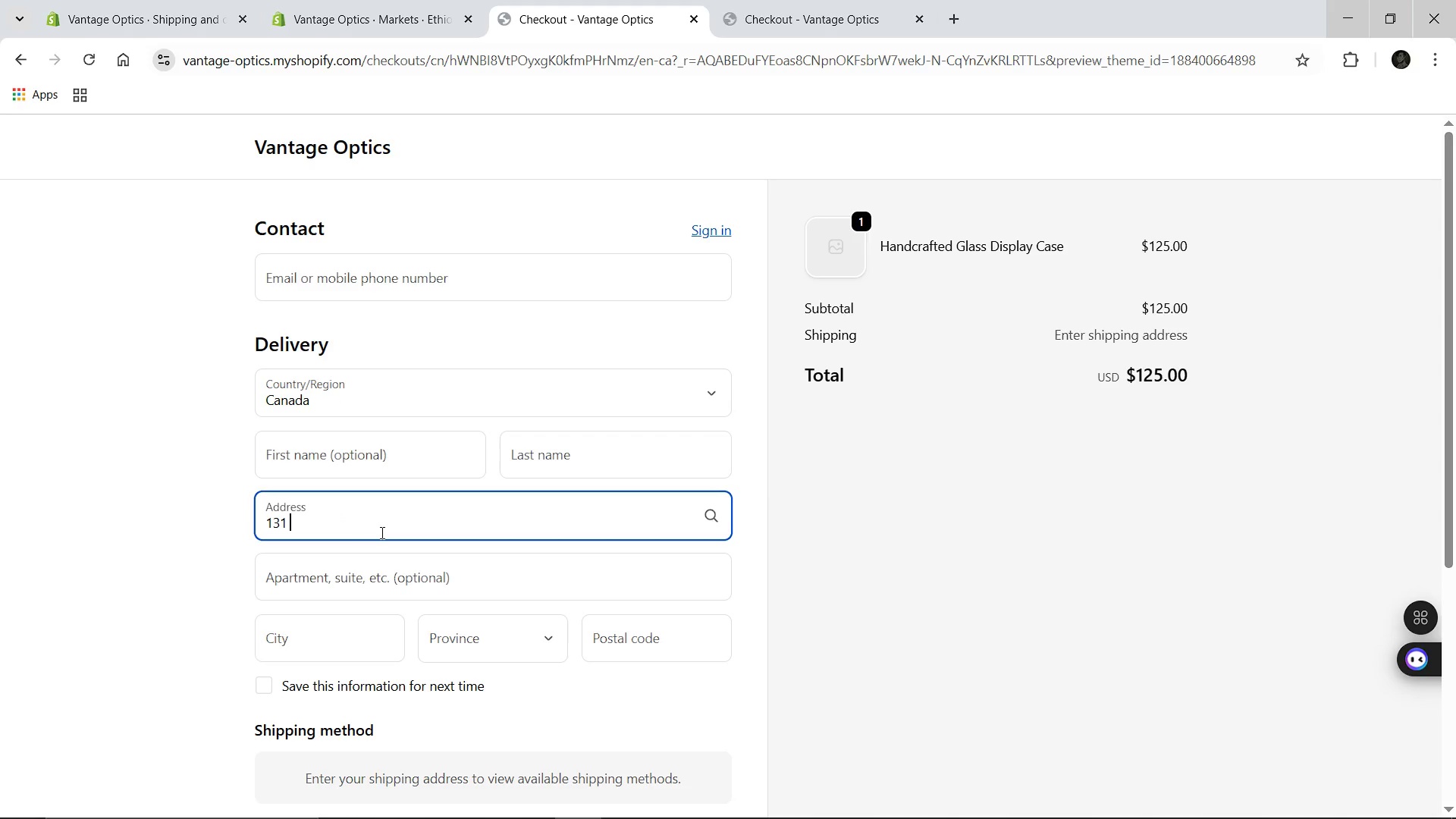 
hold_key(key=Backspace, duration=0.86)
 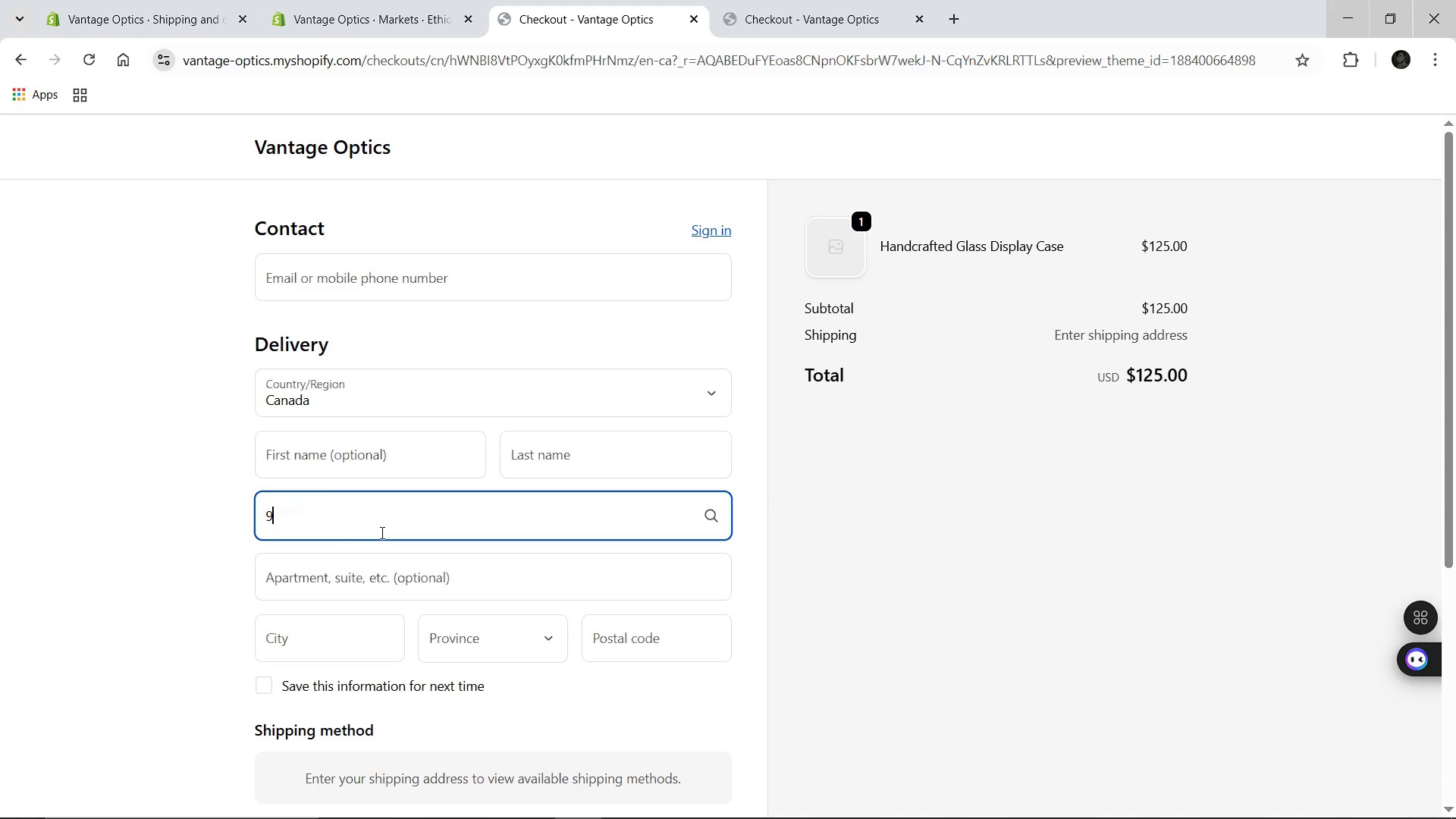 
type(9)
key(Backspace)
type(800 S Las Vegas)
 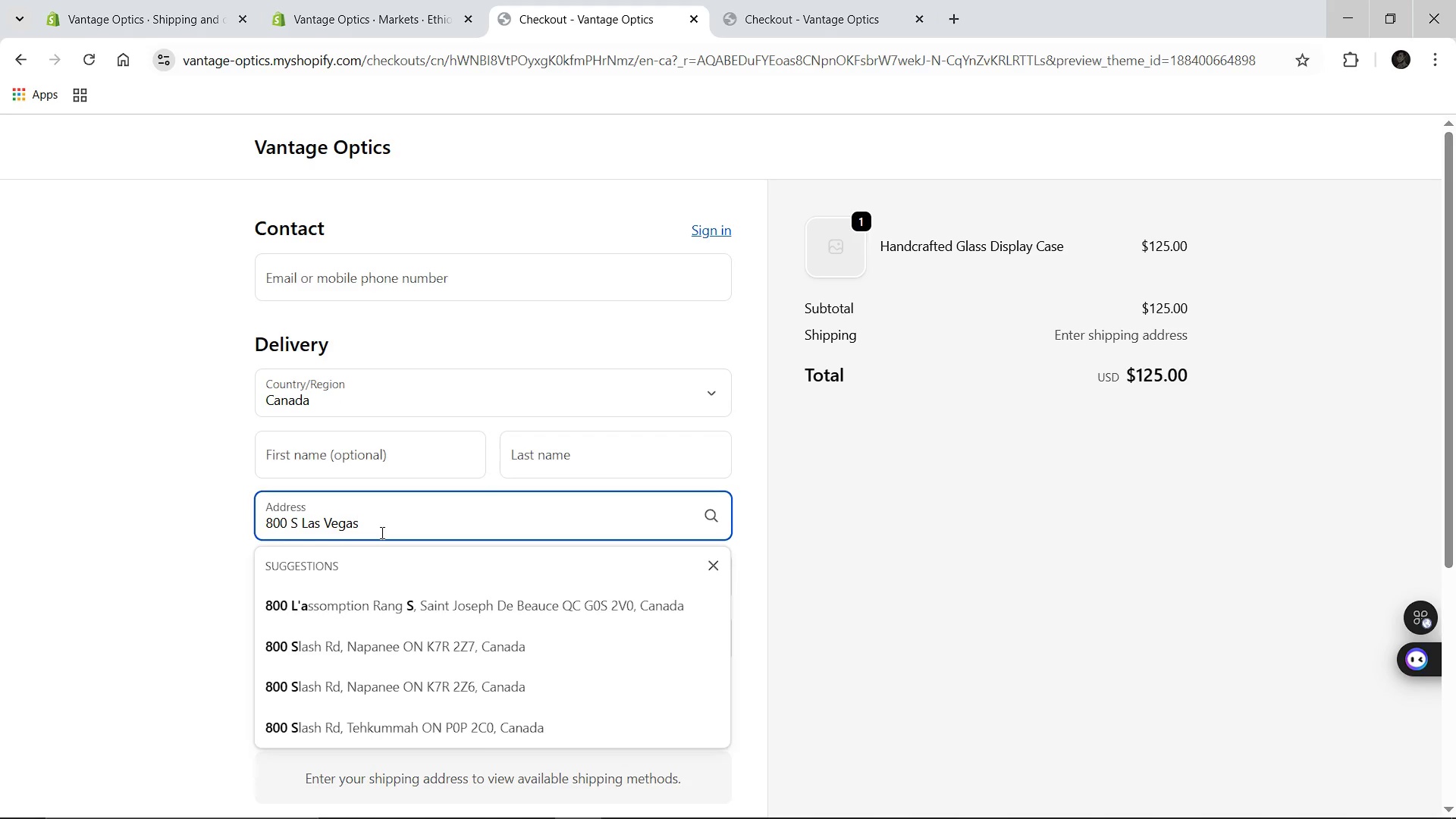 
left_click([391, 606])
 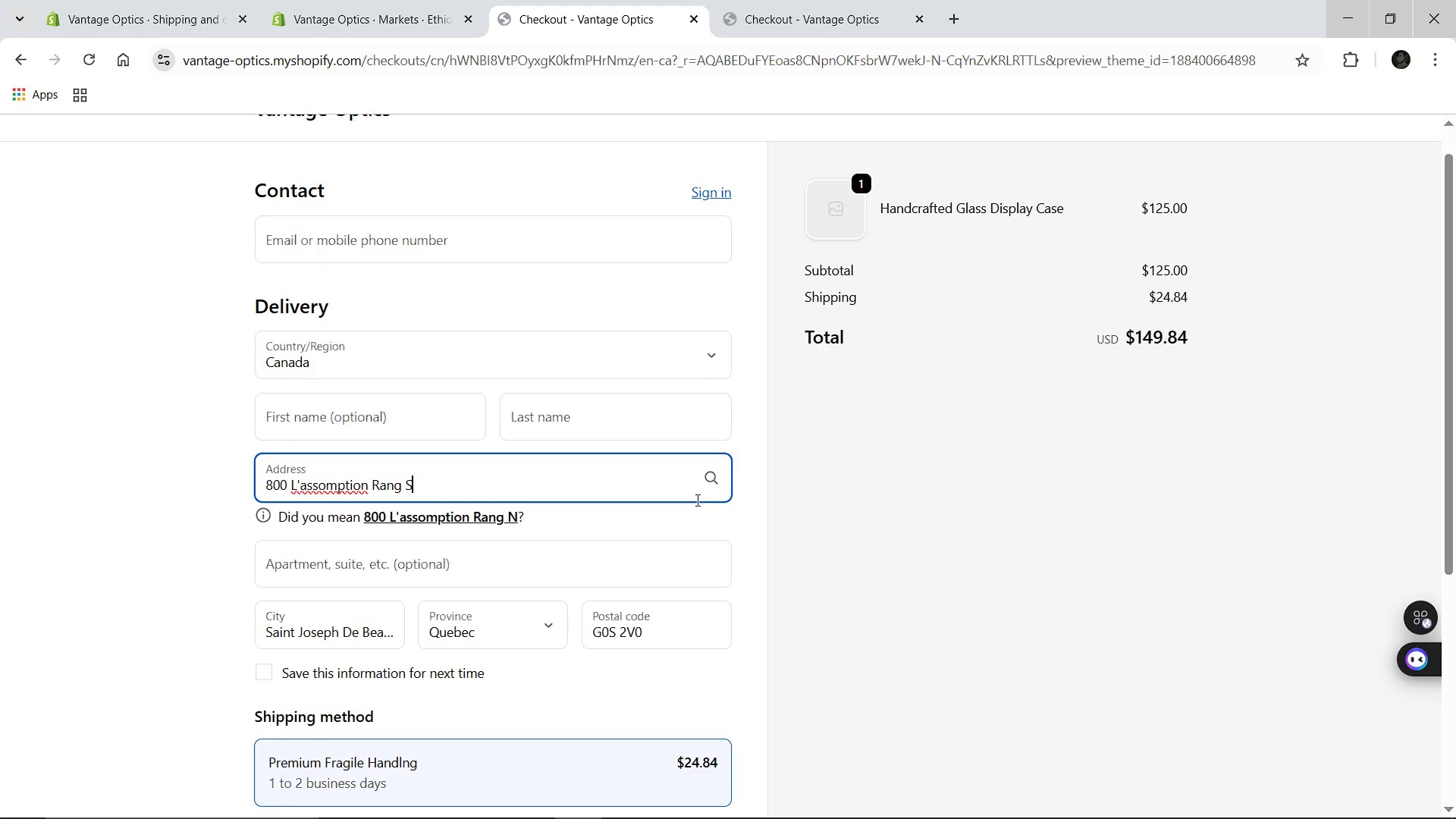 
wait(11.95)
 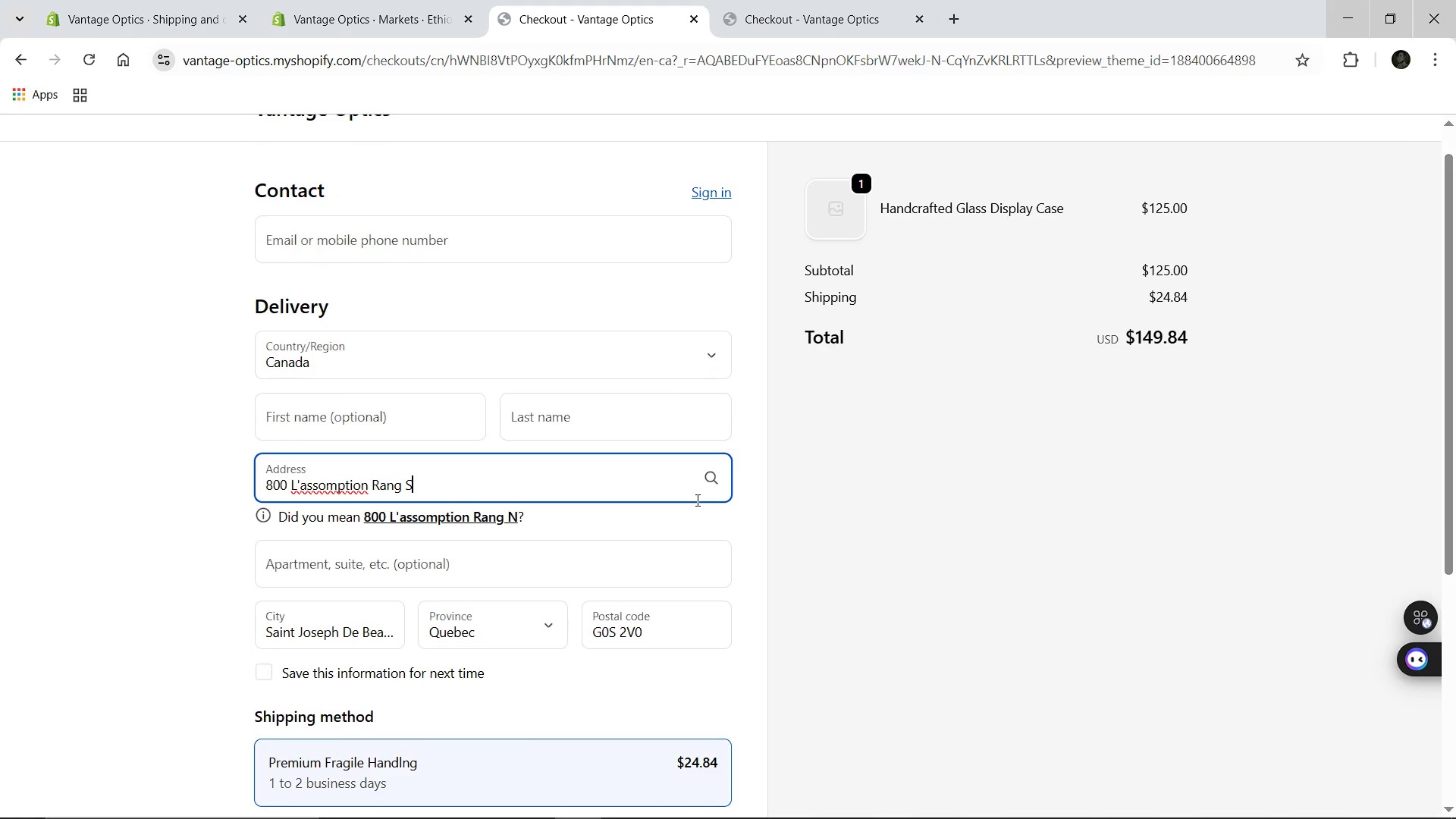 
left_click([187, 0])
 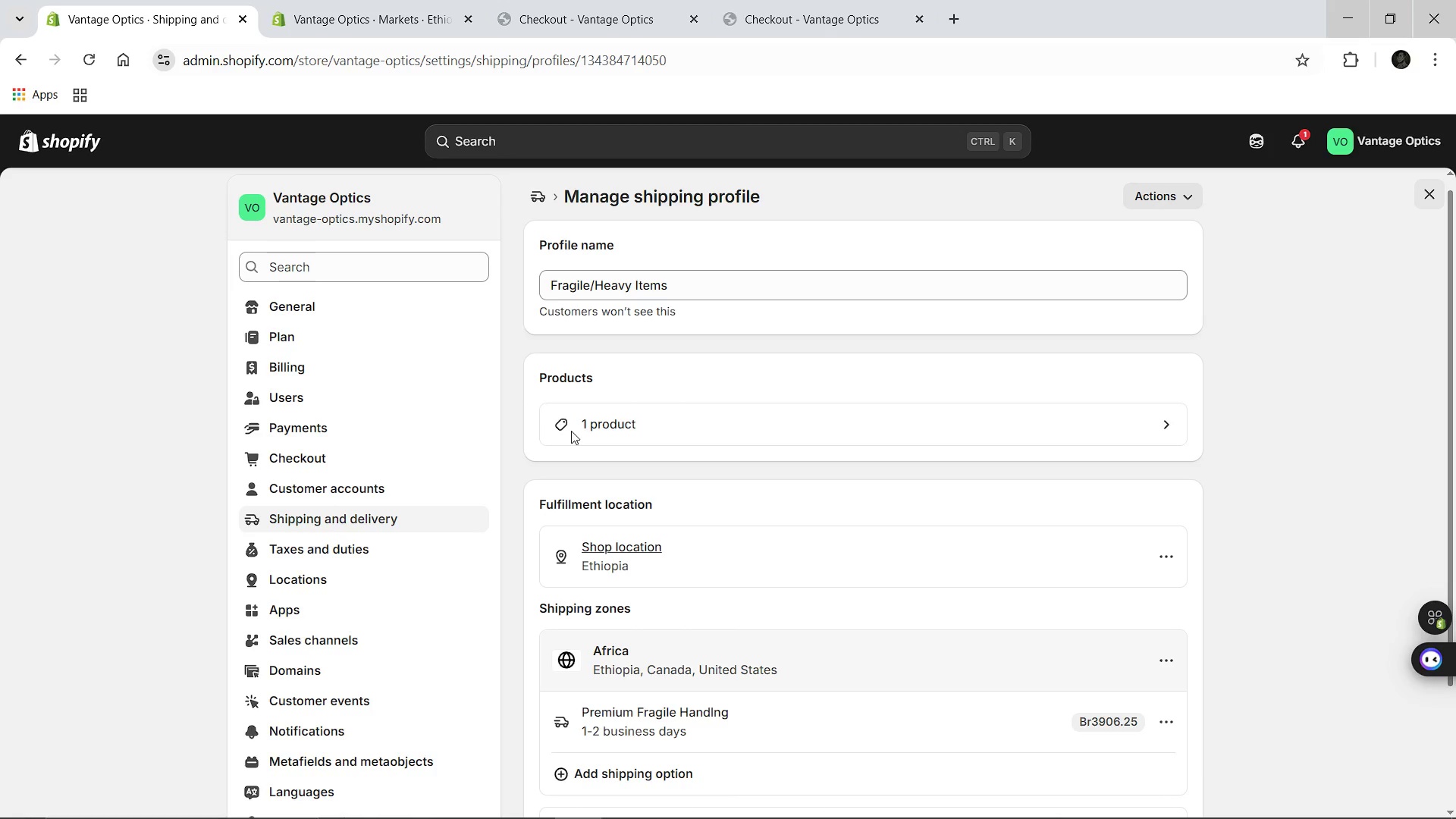 
wait(5.86)
 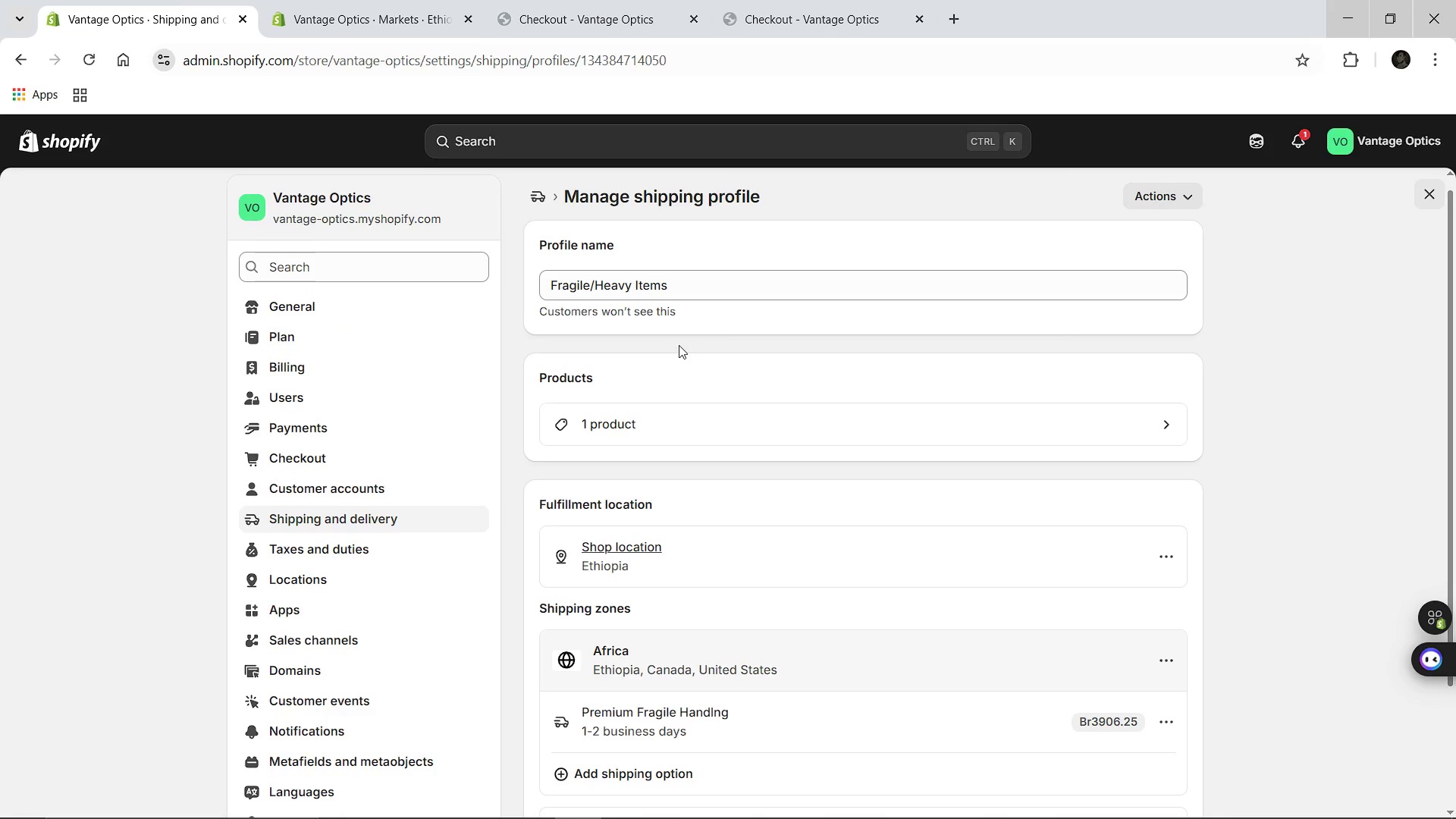 
left_click([57, 133])
 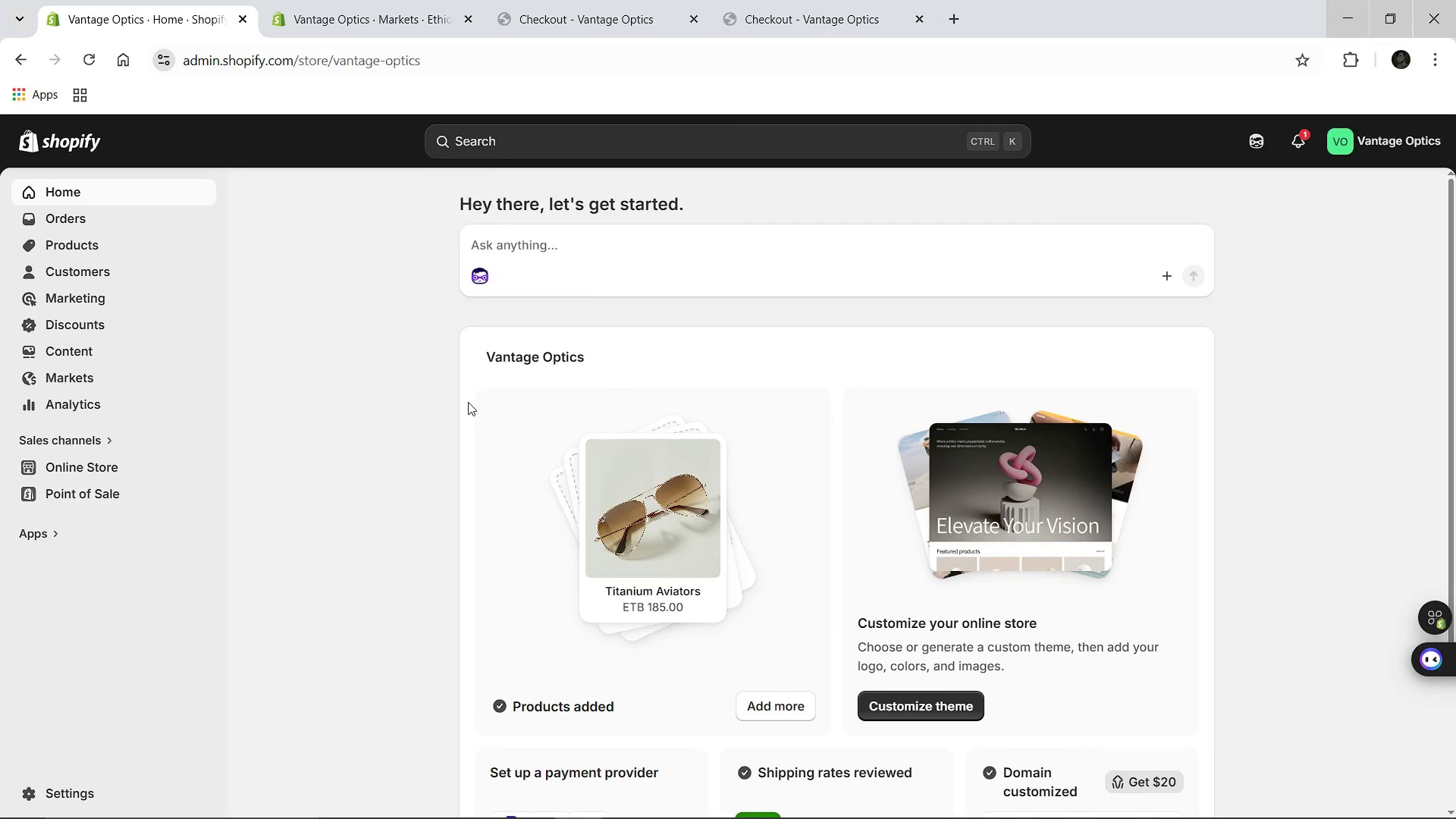 
wait(6.02)
 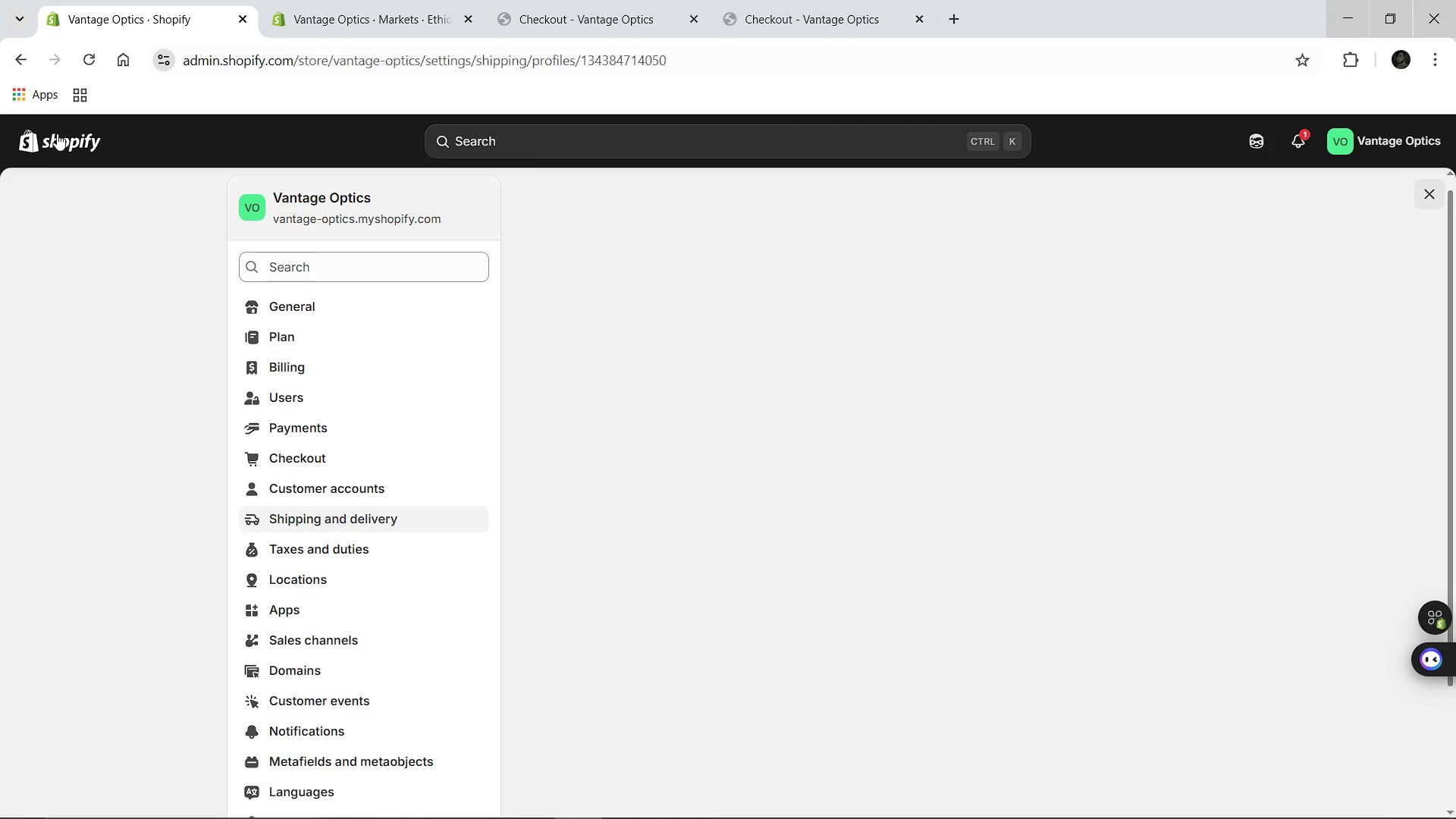 
mouse_move([754, 738])
 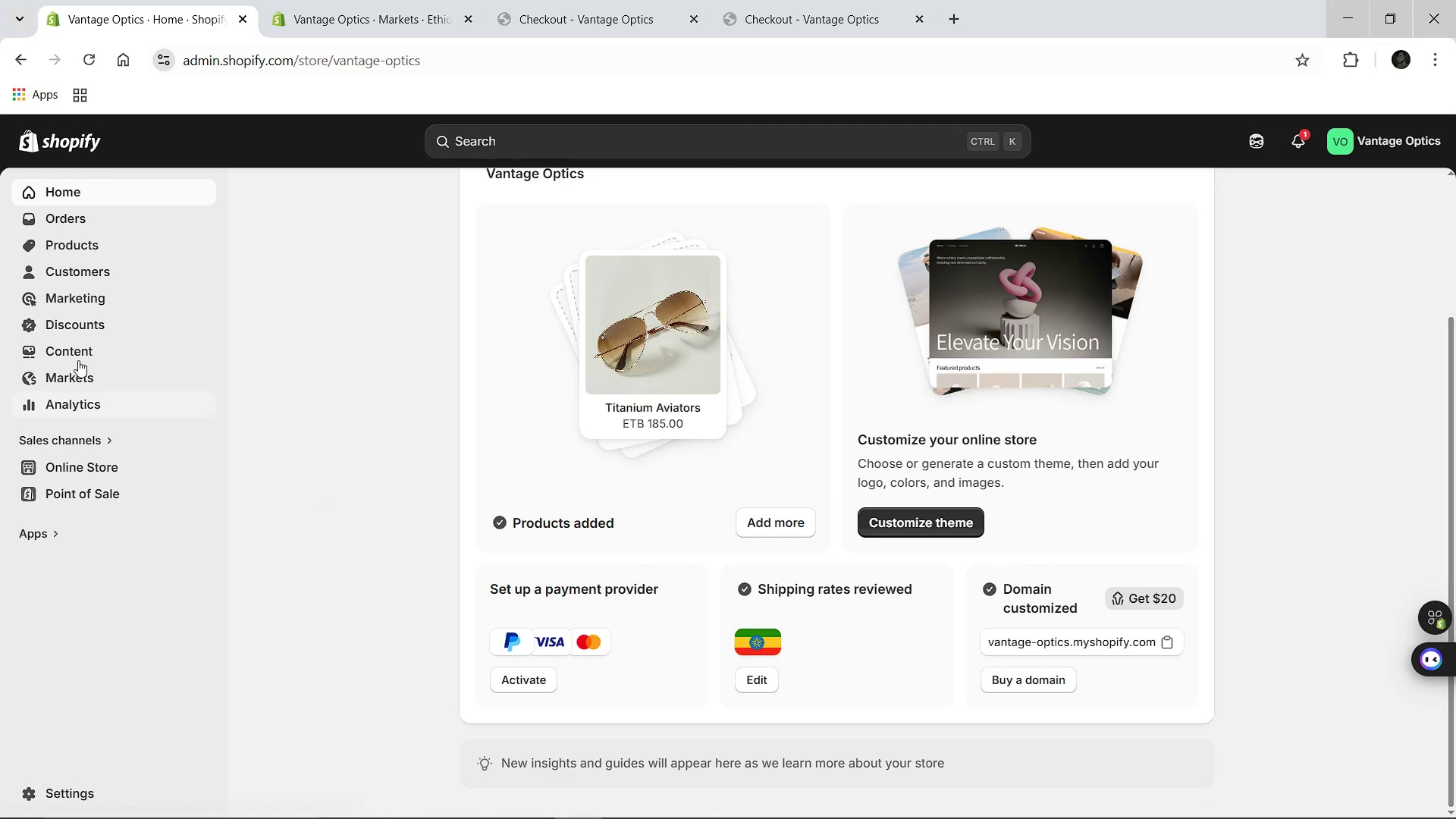 
left_click([70, 248])
 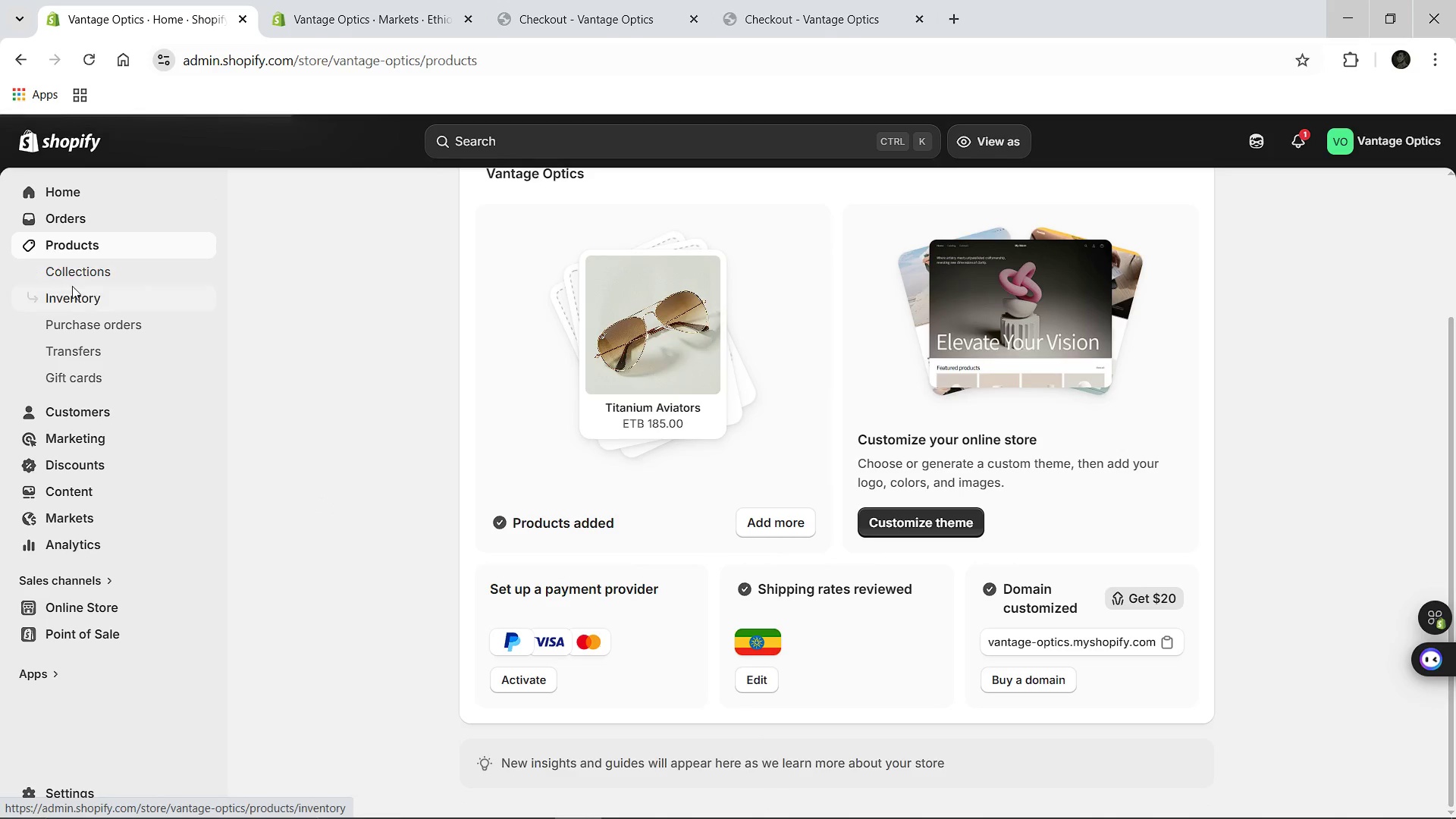 